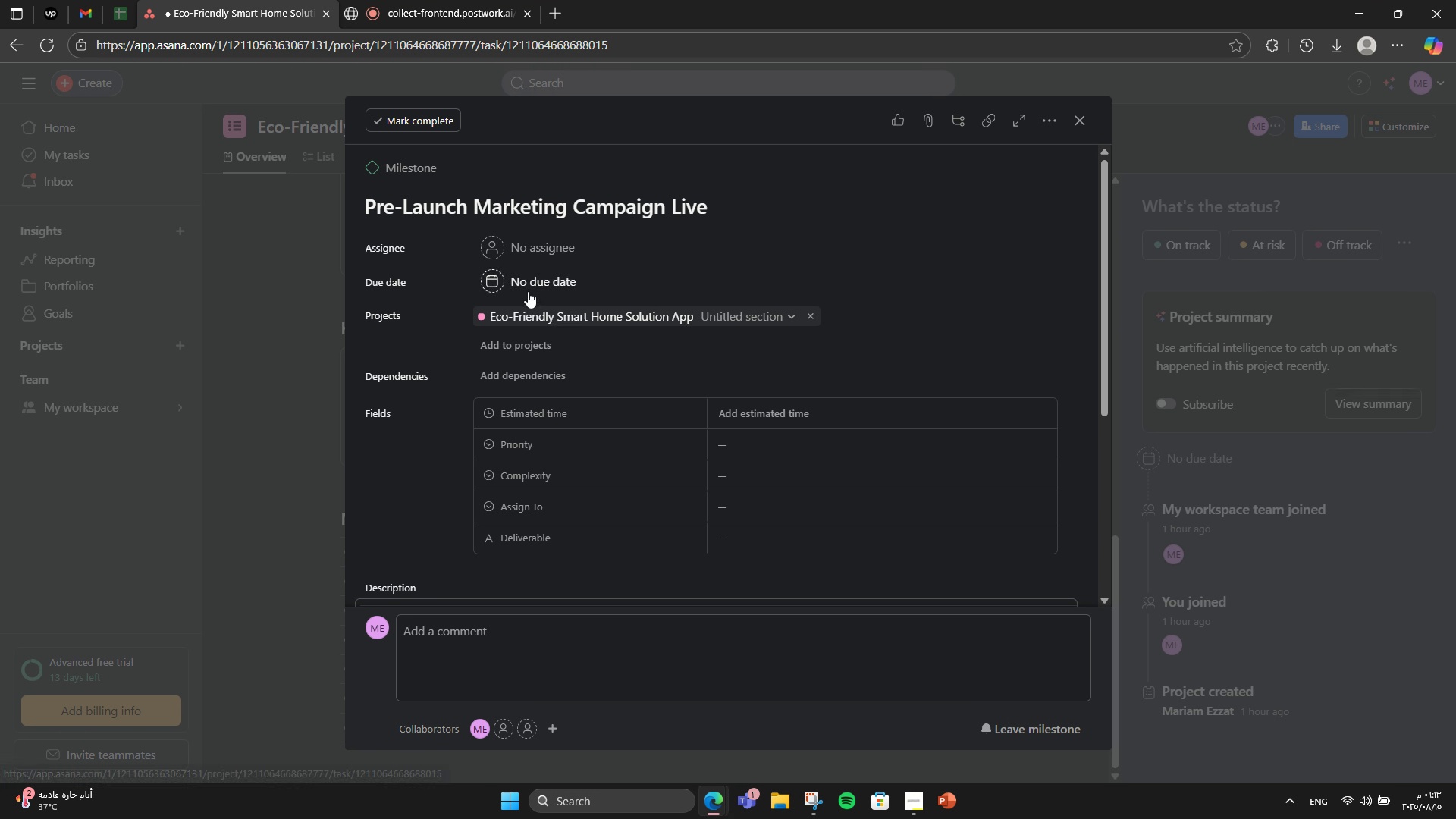 
left_click([528, 290])
 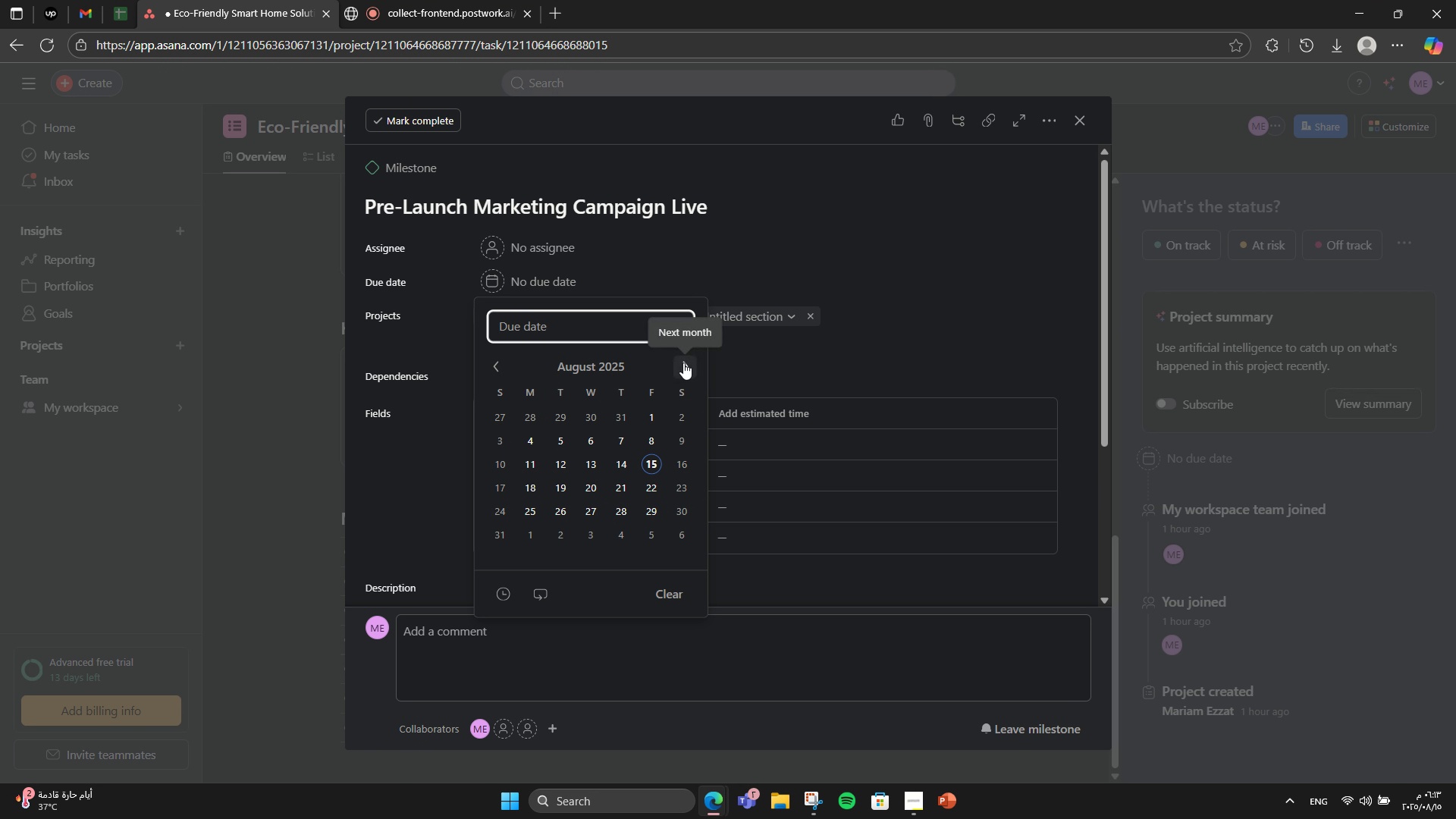 
double_click([683, 362])
 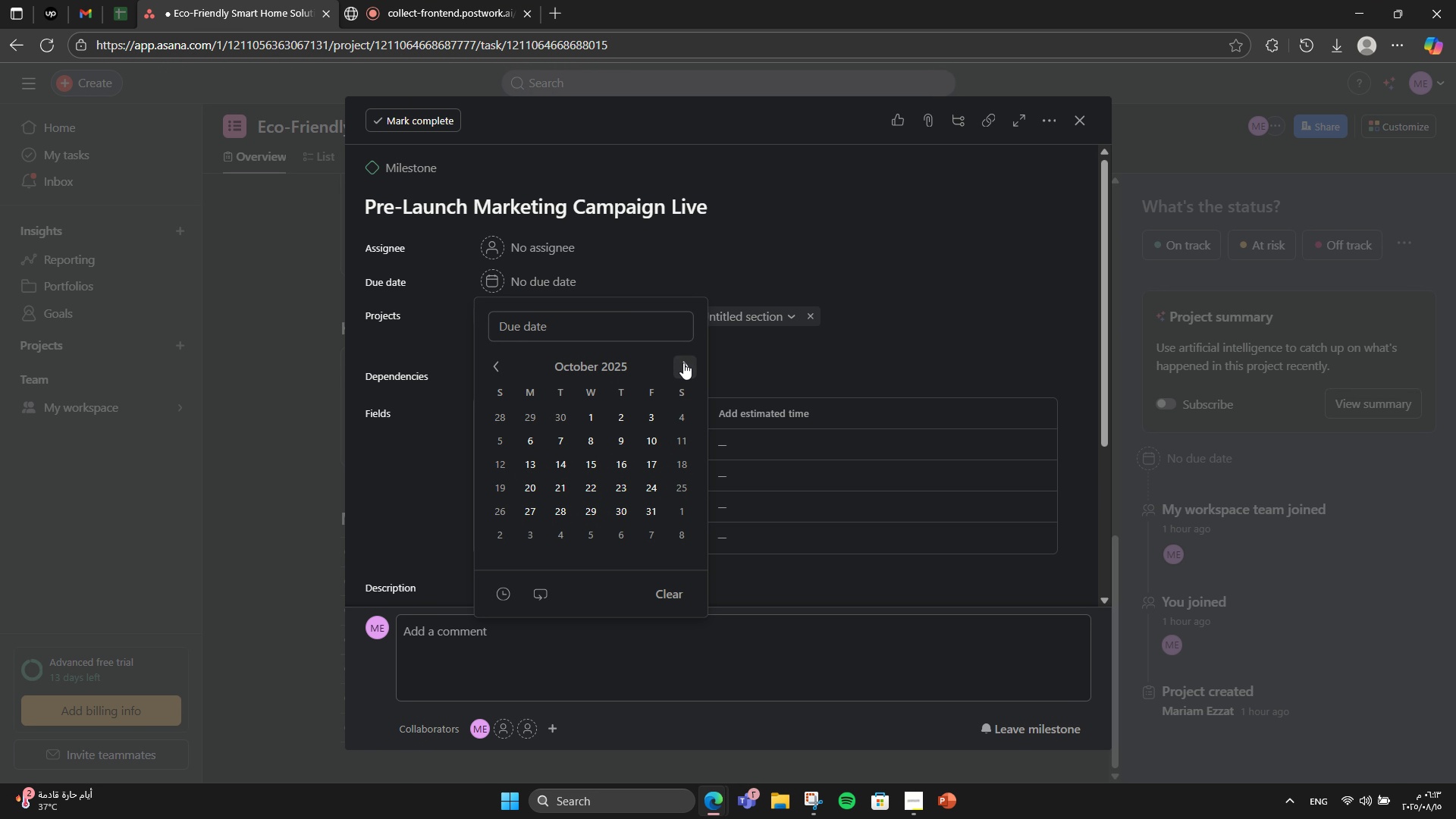 
triple_click([683, 362])
 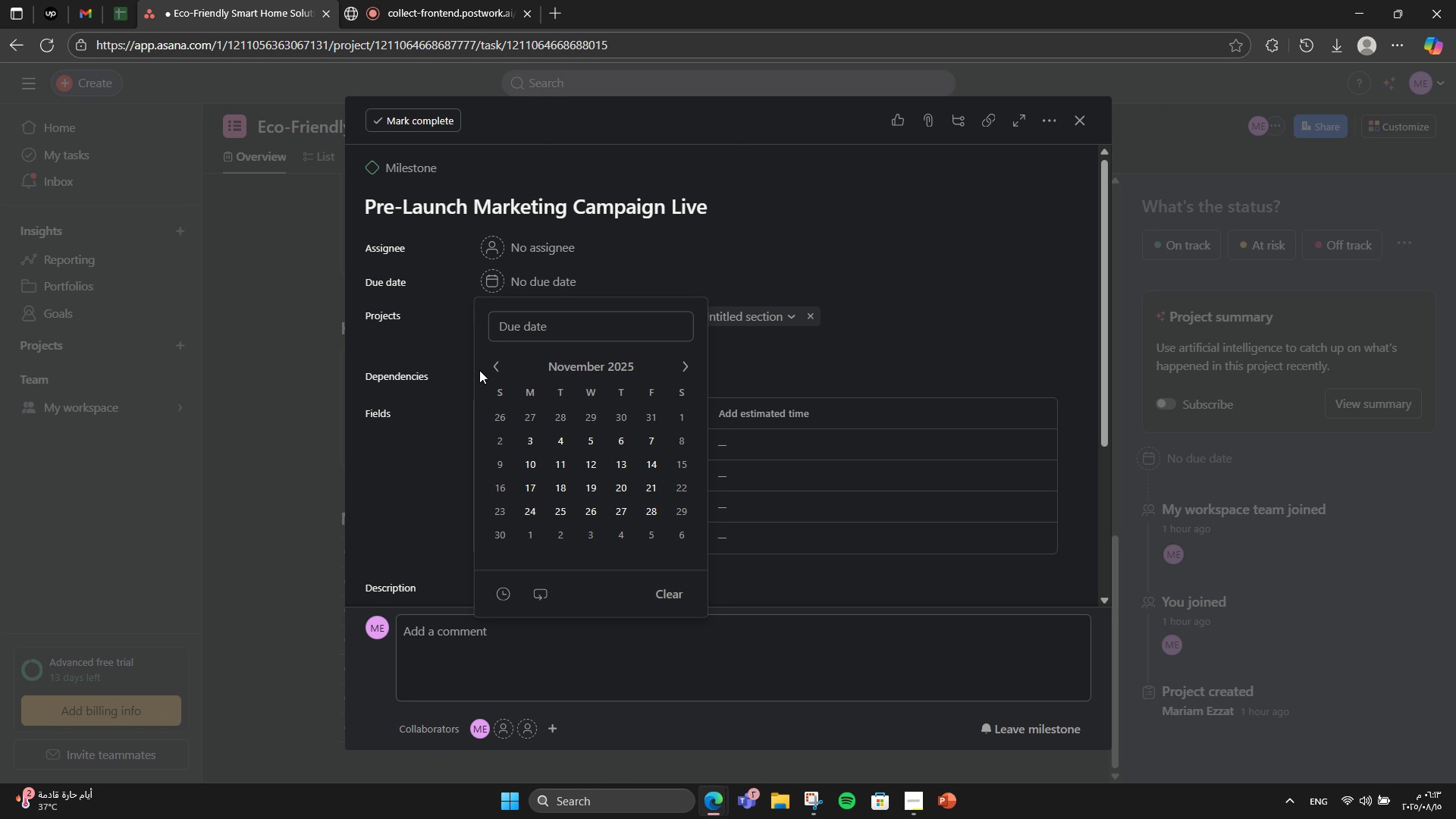 
left_click([497, 371])
 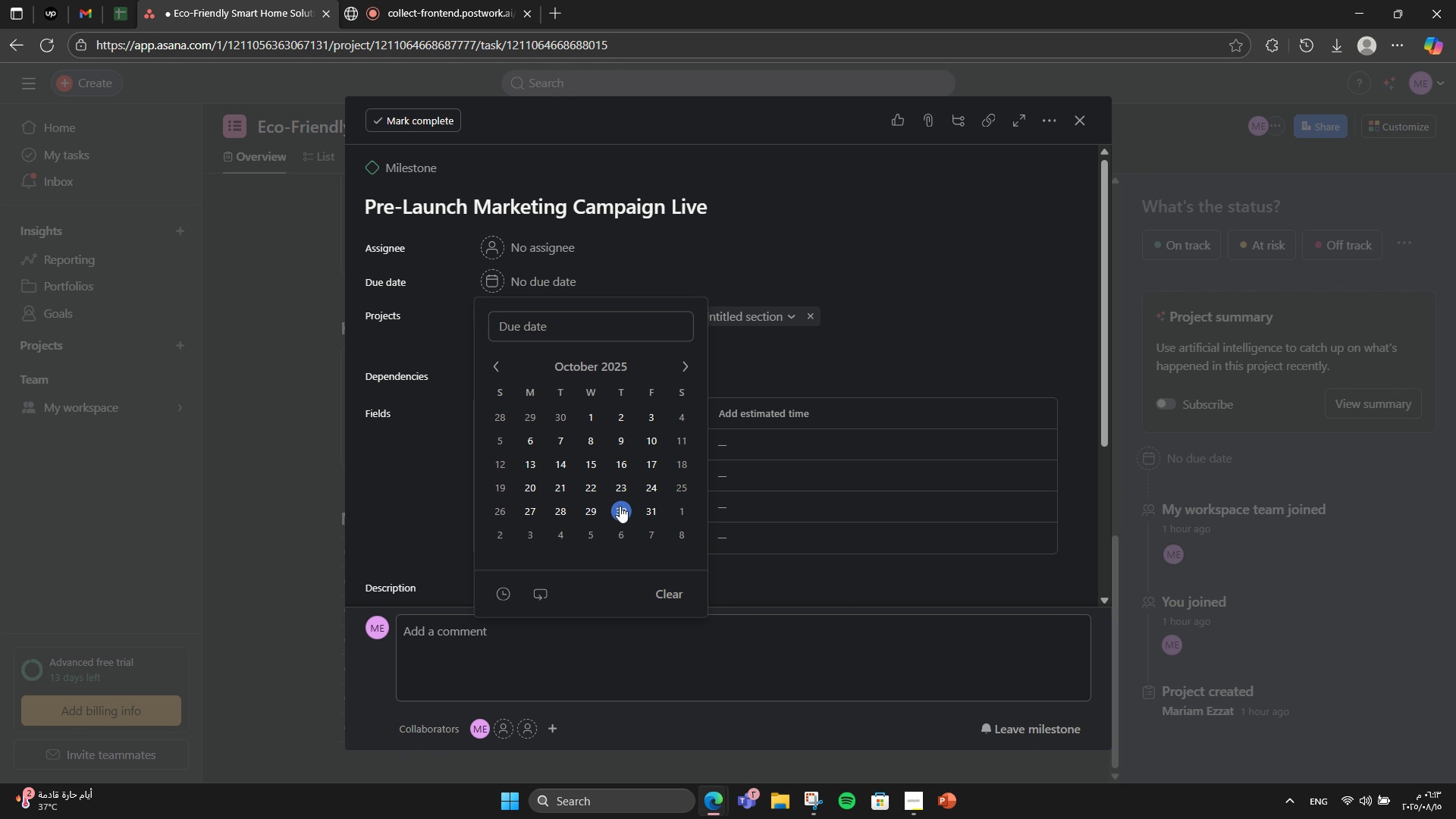 
double_click([893, 328])
 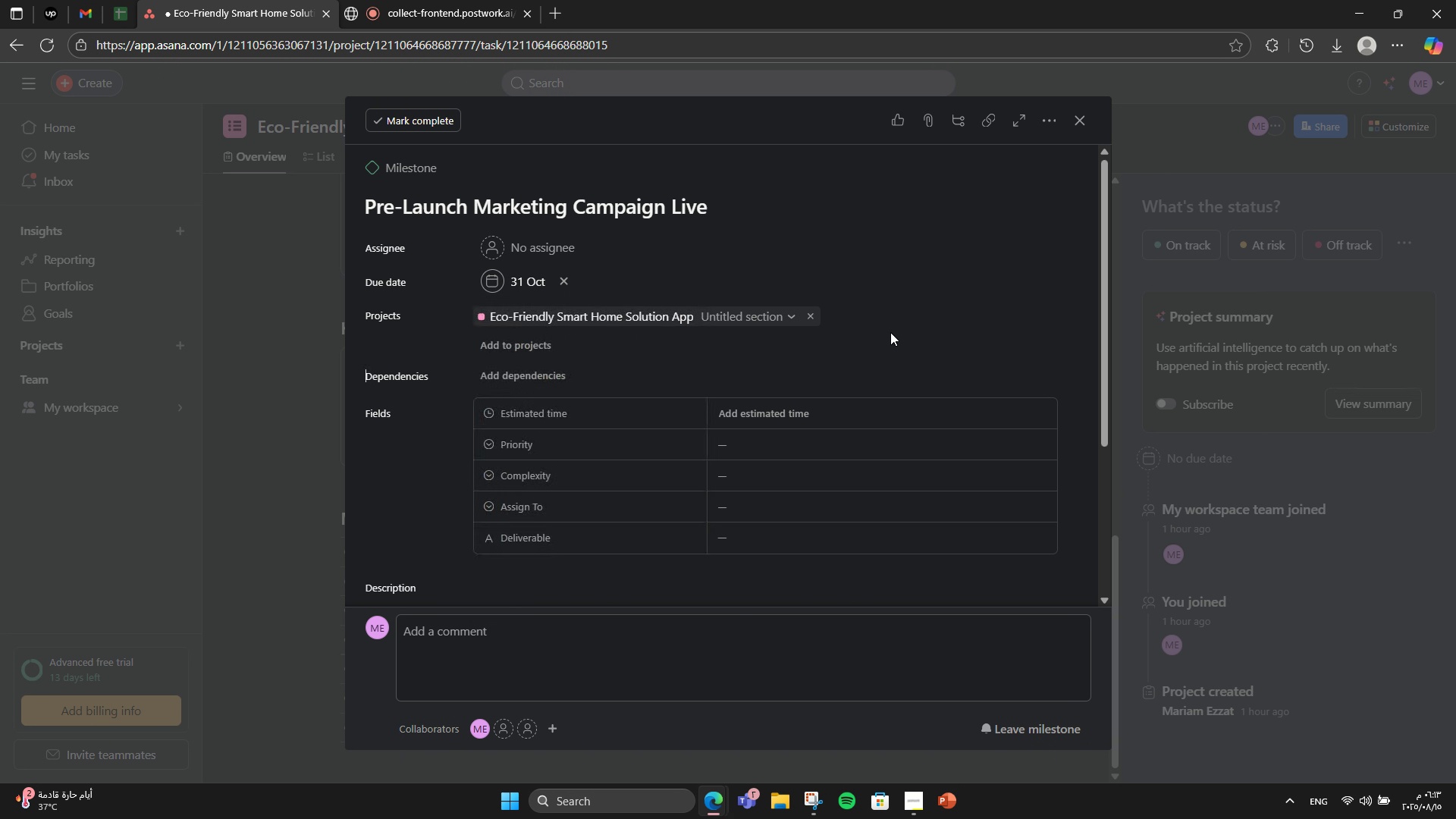 
scroll: coordinate [836, 334], scroll_direction: down, amount: 3.0
 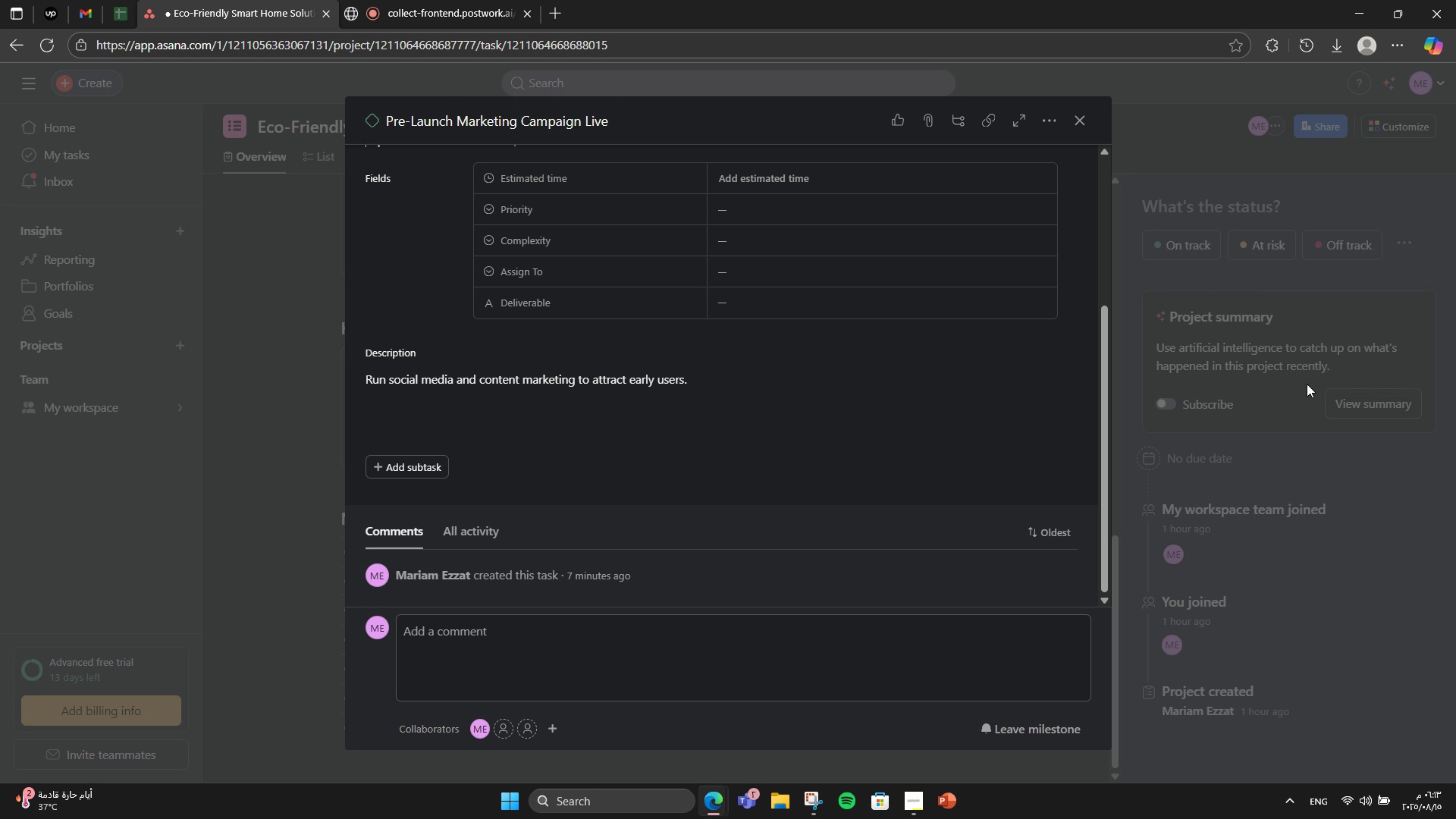 
left_click([1194, 291])
 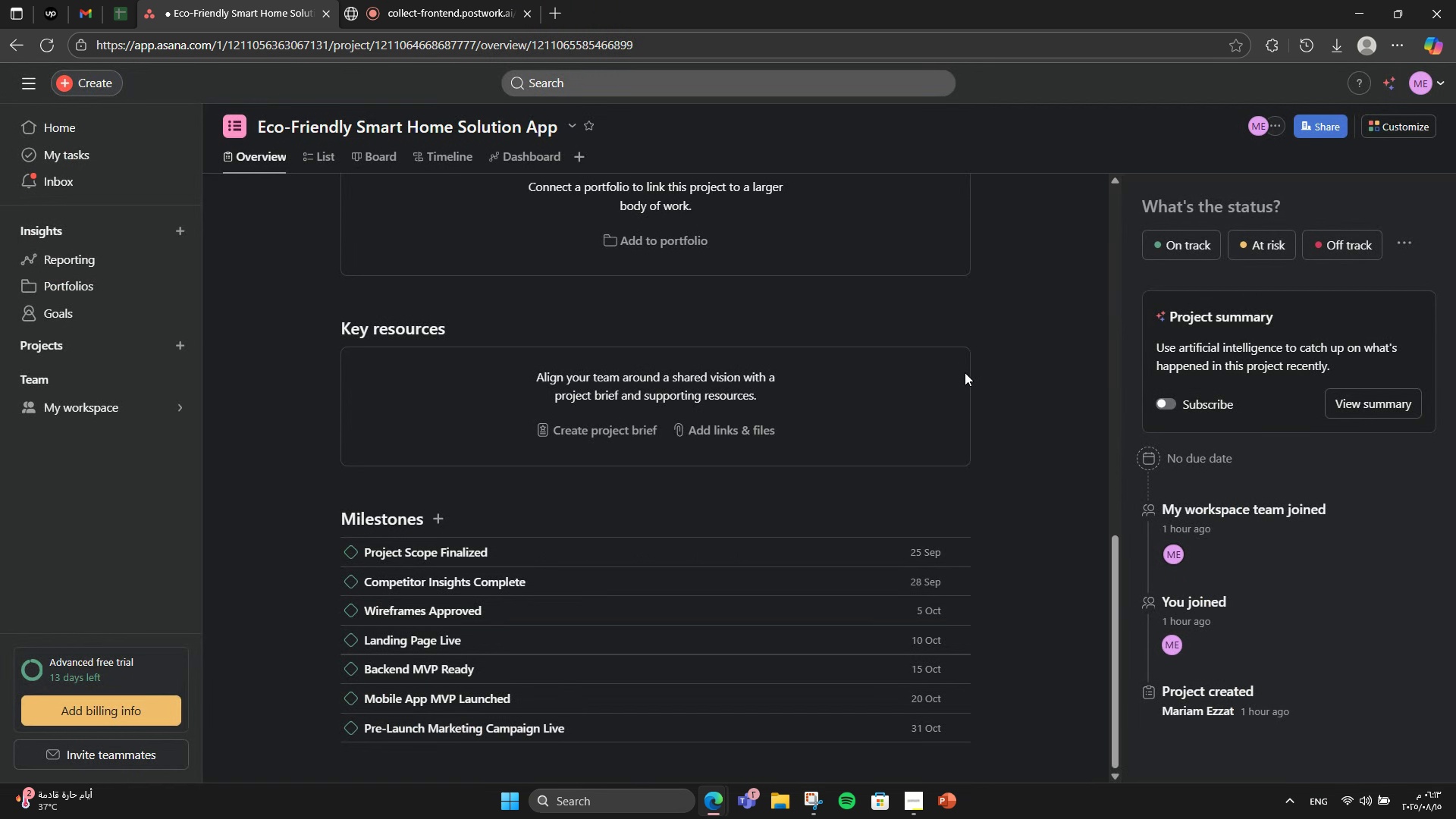 
scroll: coordinate [909, 391], scroll_direction: down, amount: 3.0
 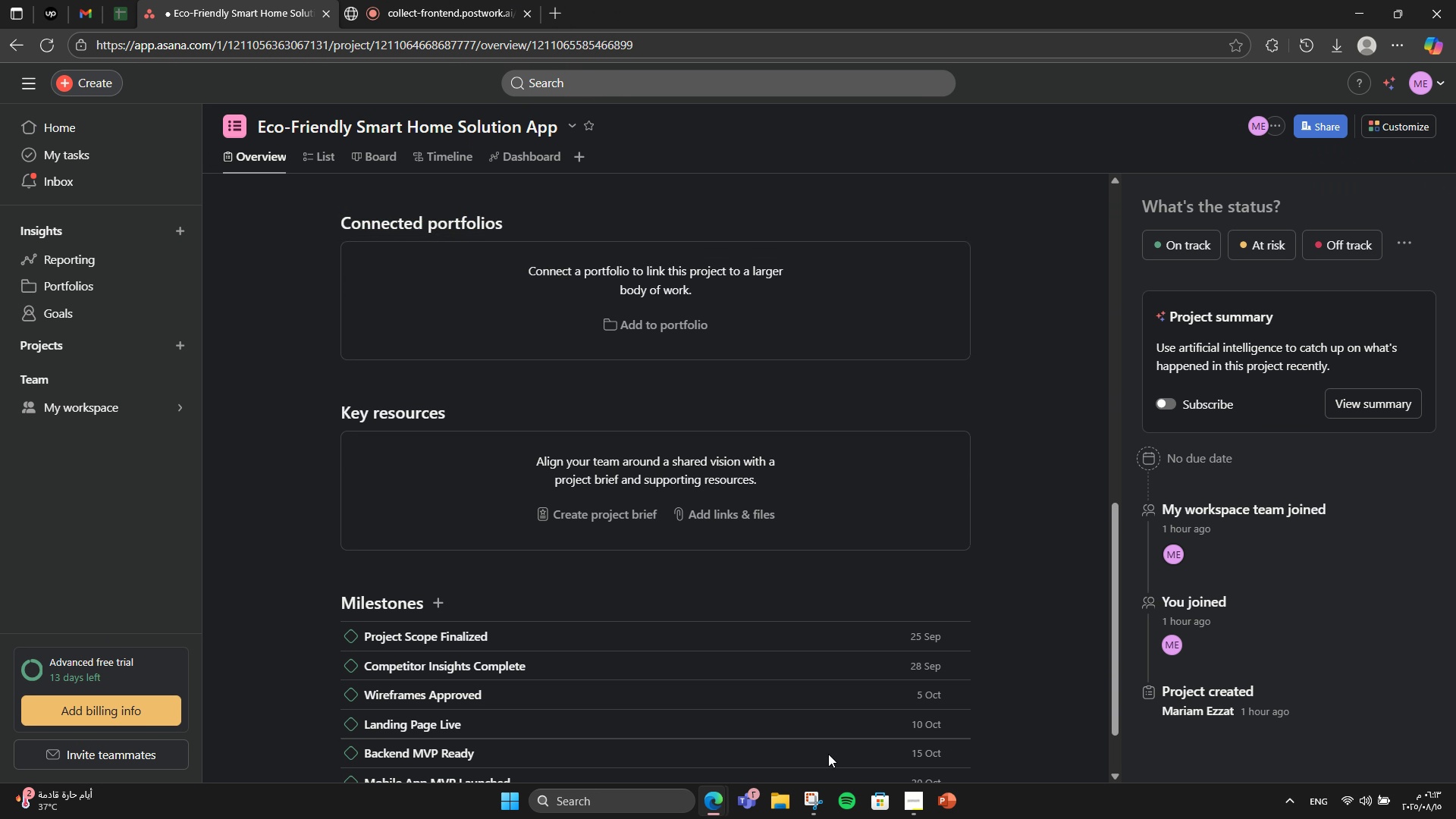 
scroll: coordinate [421, 388], scroll_direction: up, amount: 14.0
 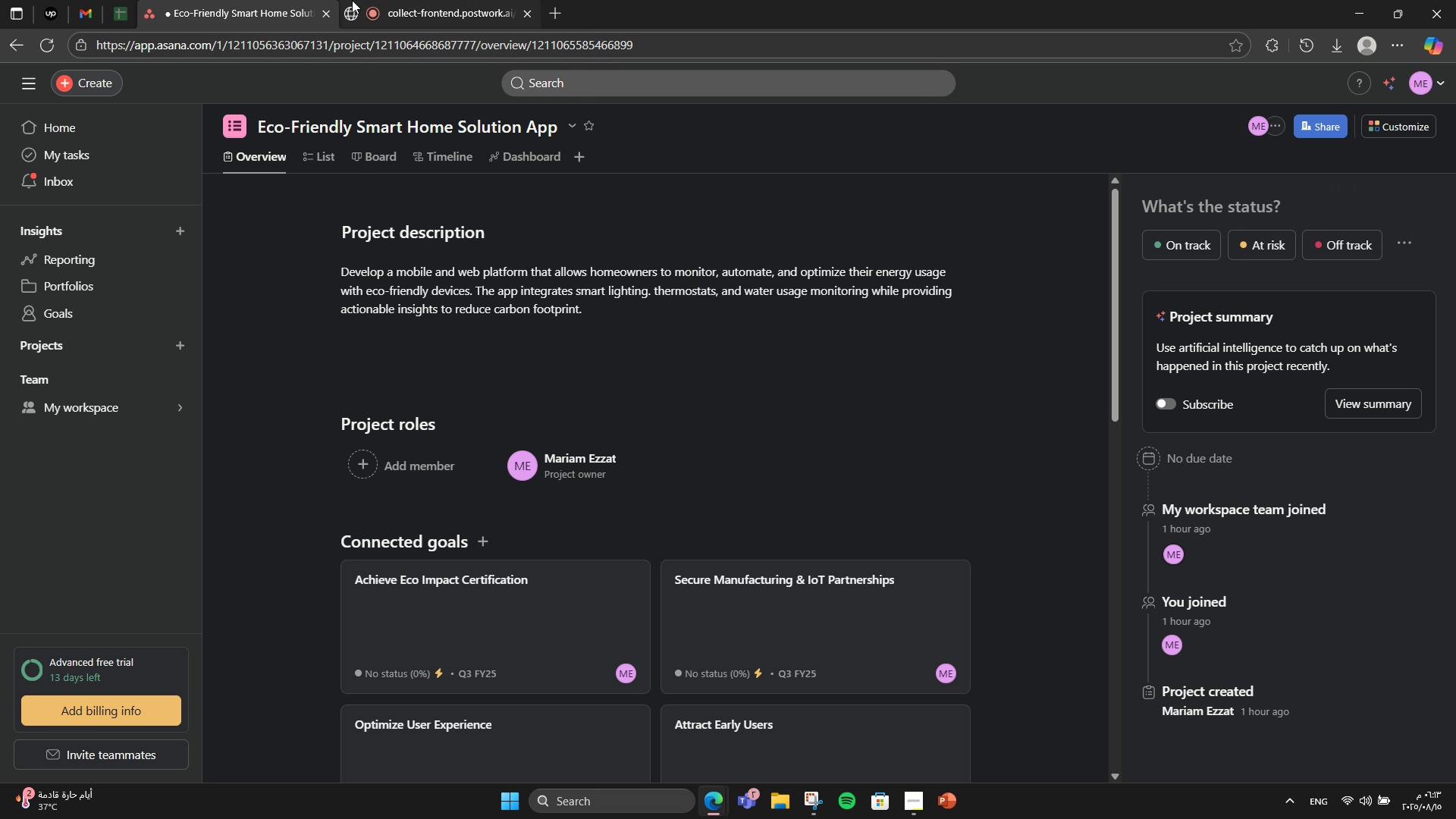 
left_click([352, 0])
 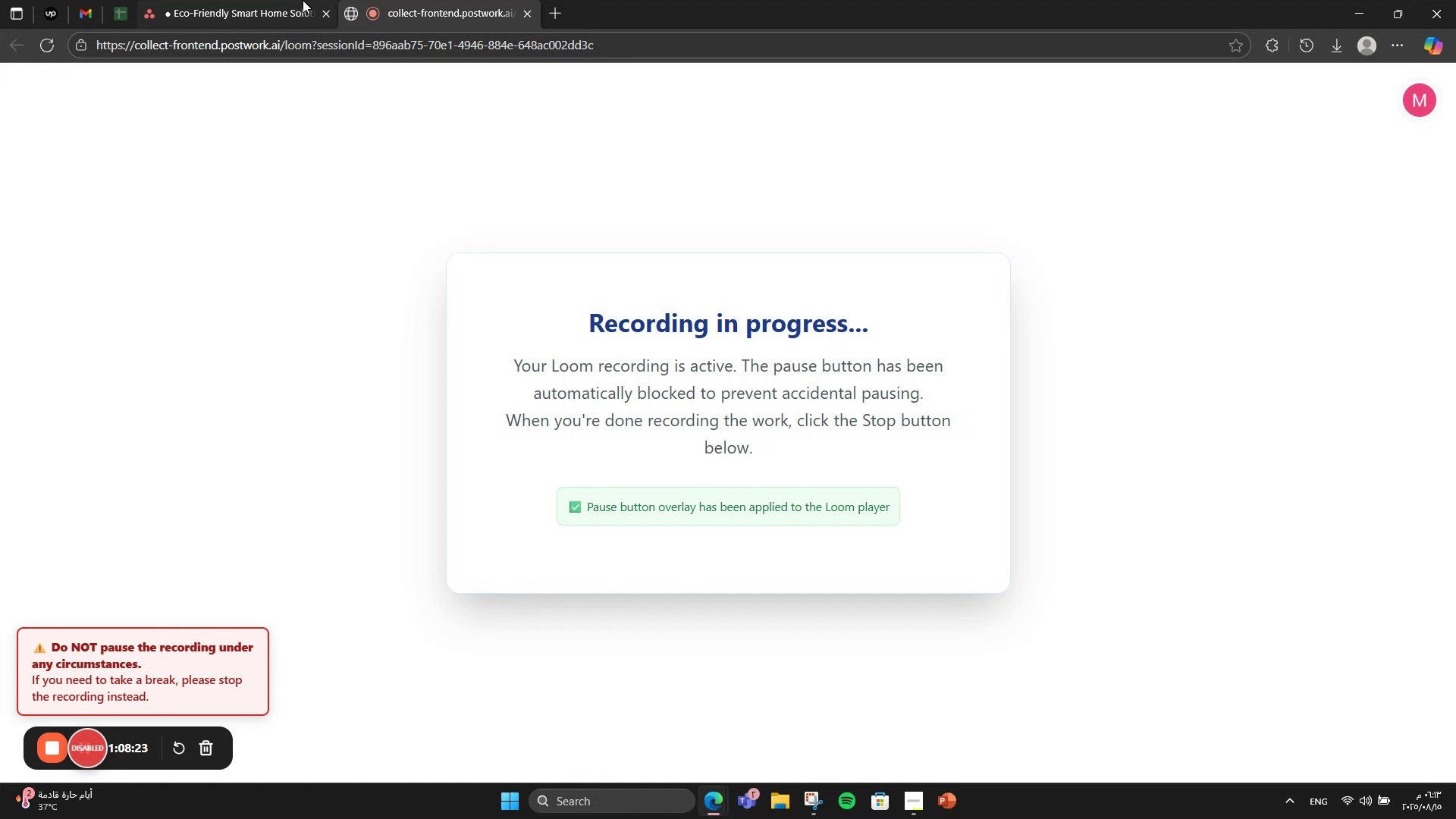 
left_click([300, 0])
 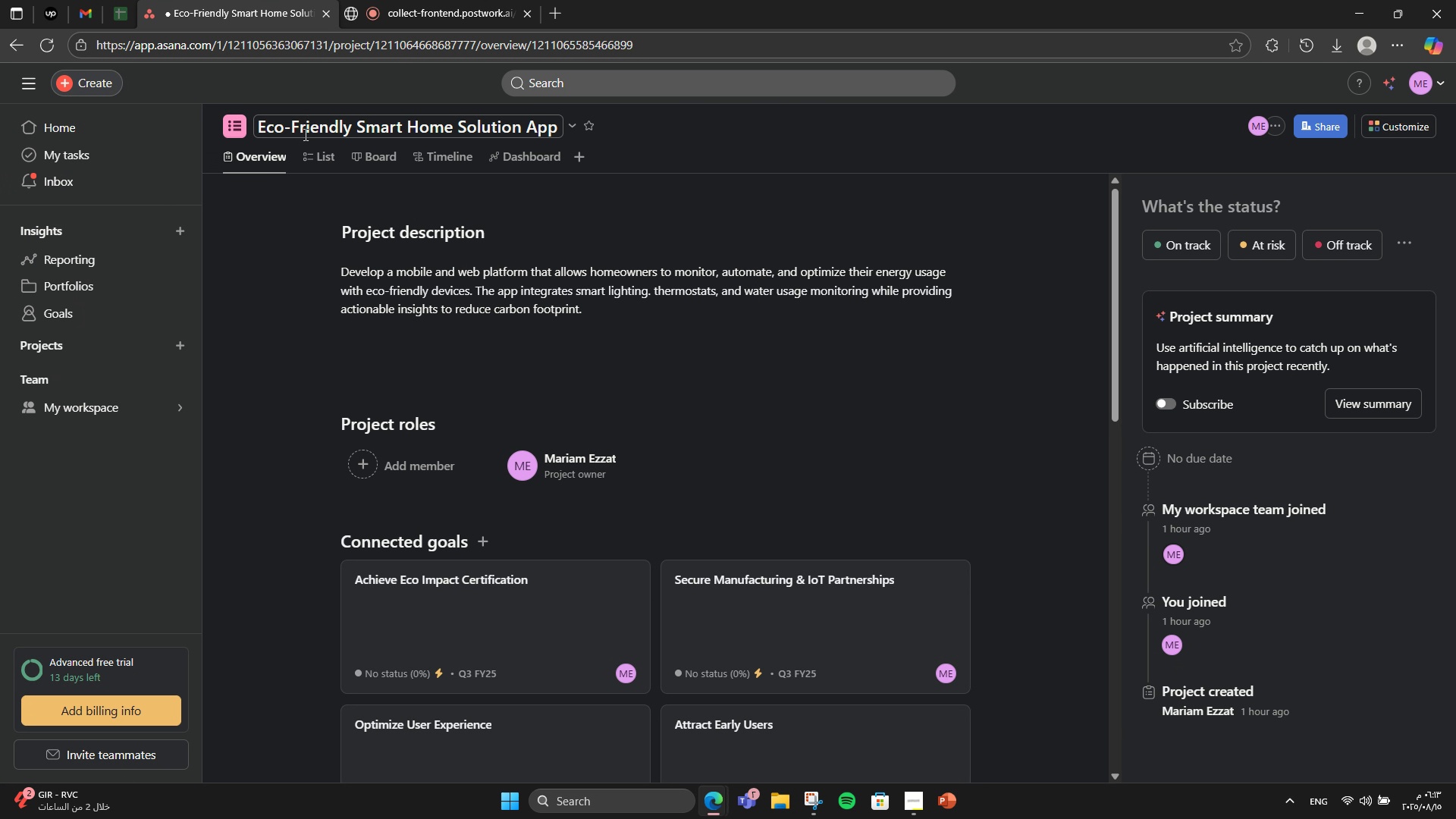 
left_click([313, 160])
 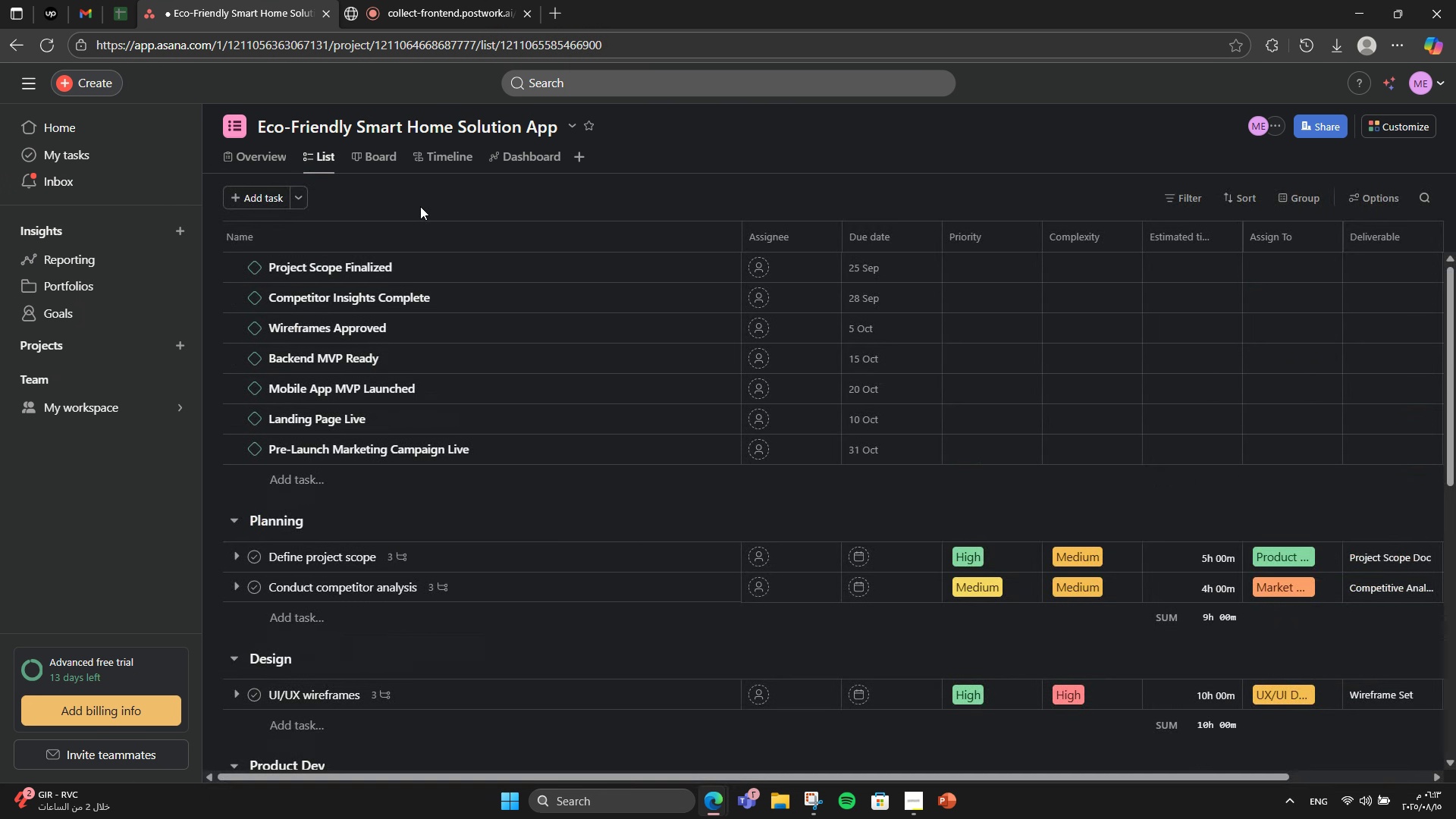 
scroll: coordinate [874, 391], scroll_direction: down, amount: 3.0
 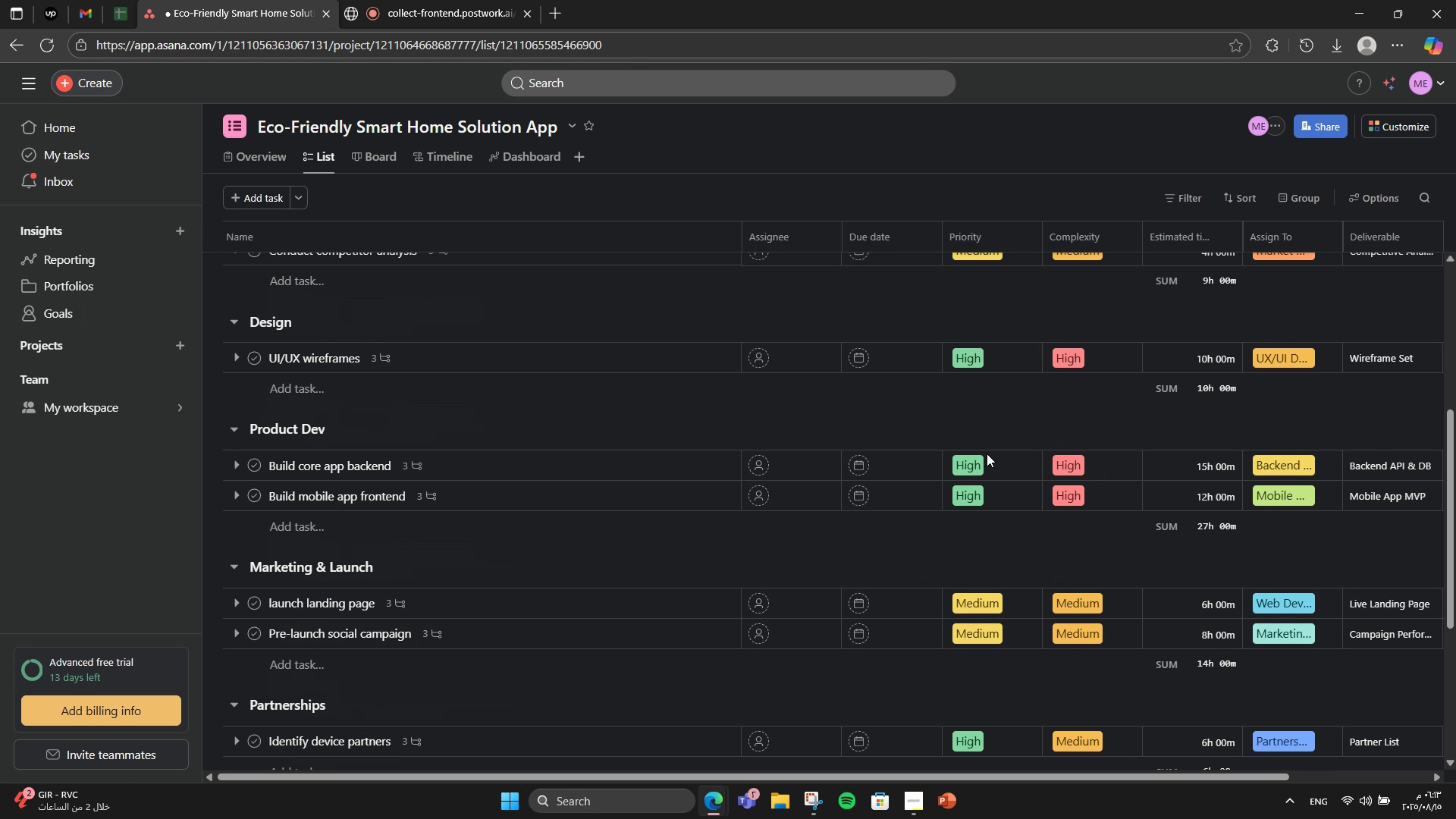 
scroll: coordinate [1193, 530], scroll_direction: up, amount: 3.0
 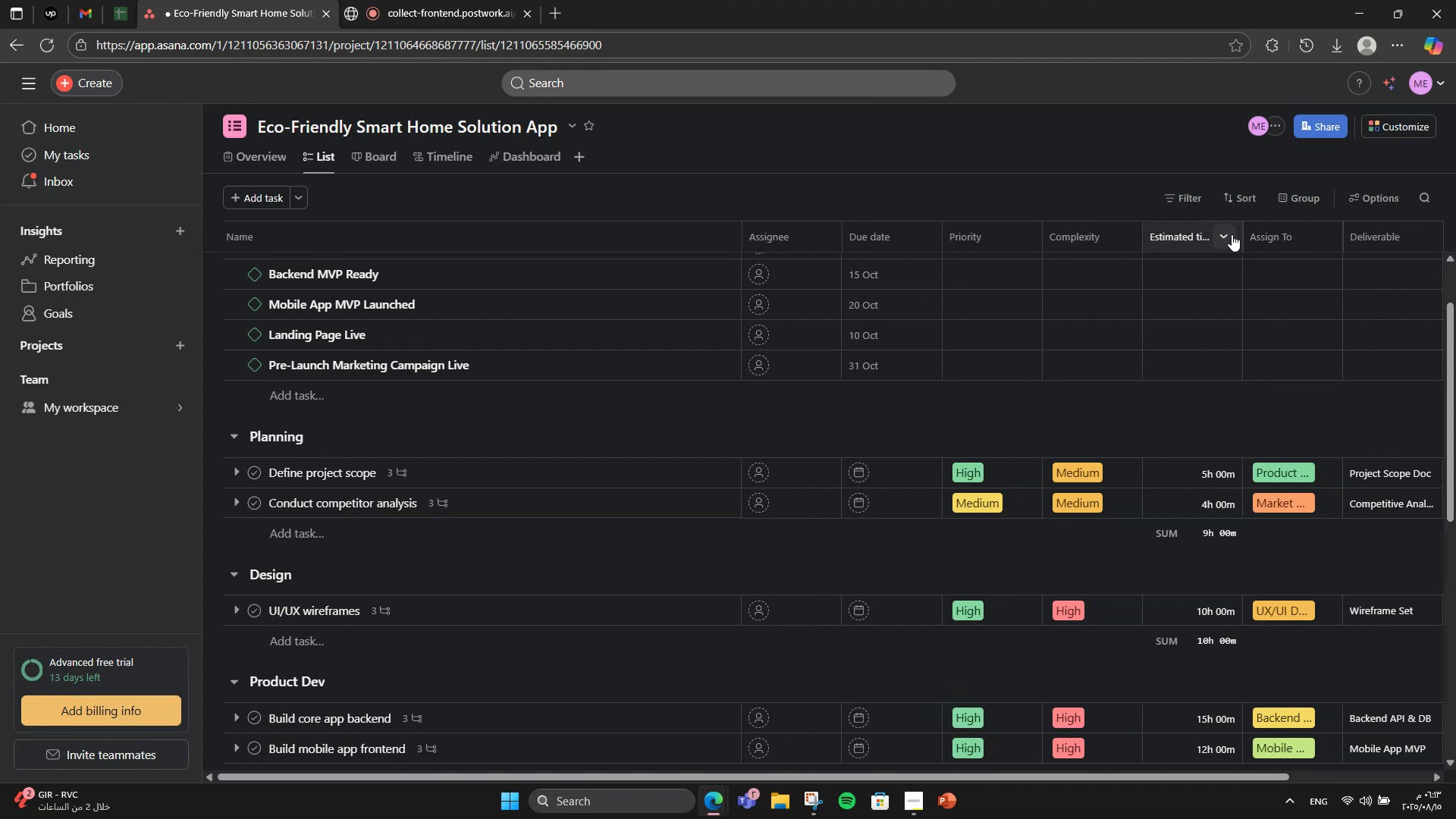 
left_click([1232, 234])
 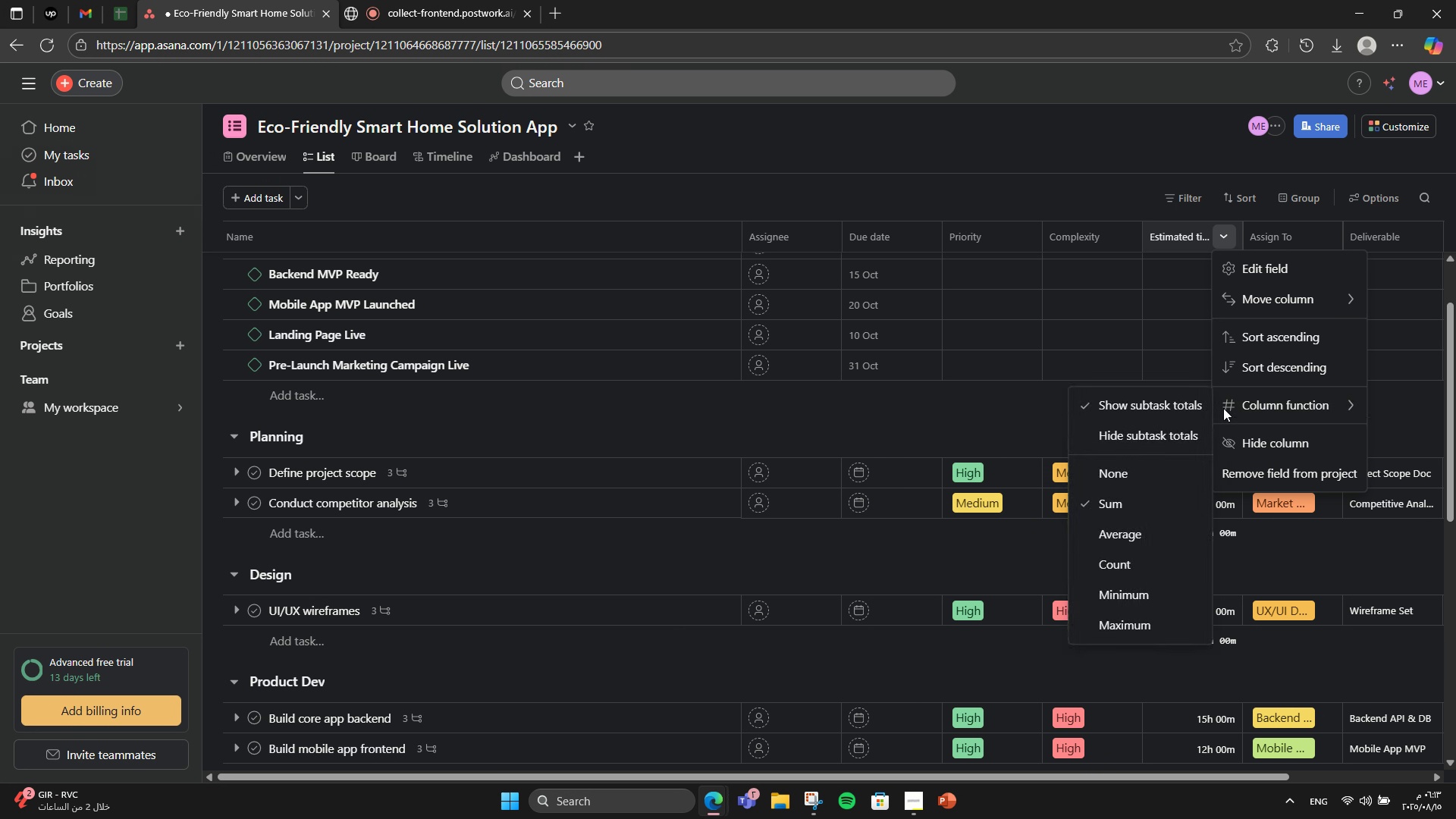 
left_click([1128, 465])
 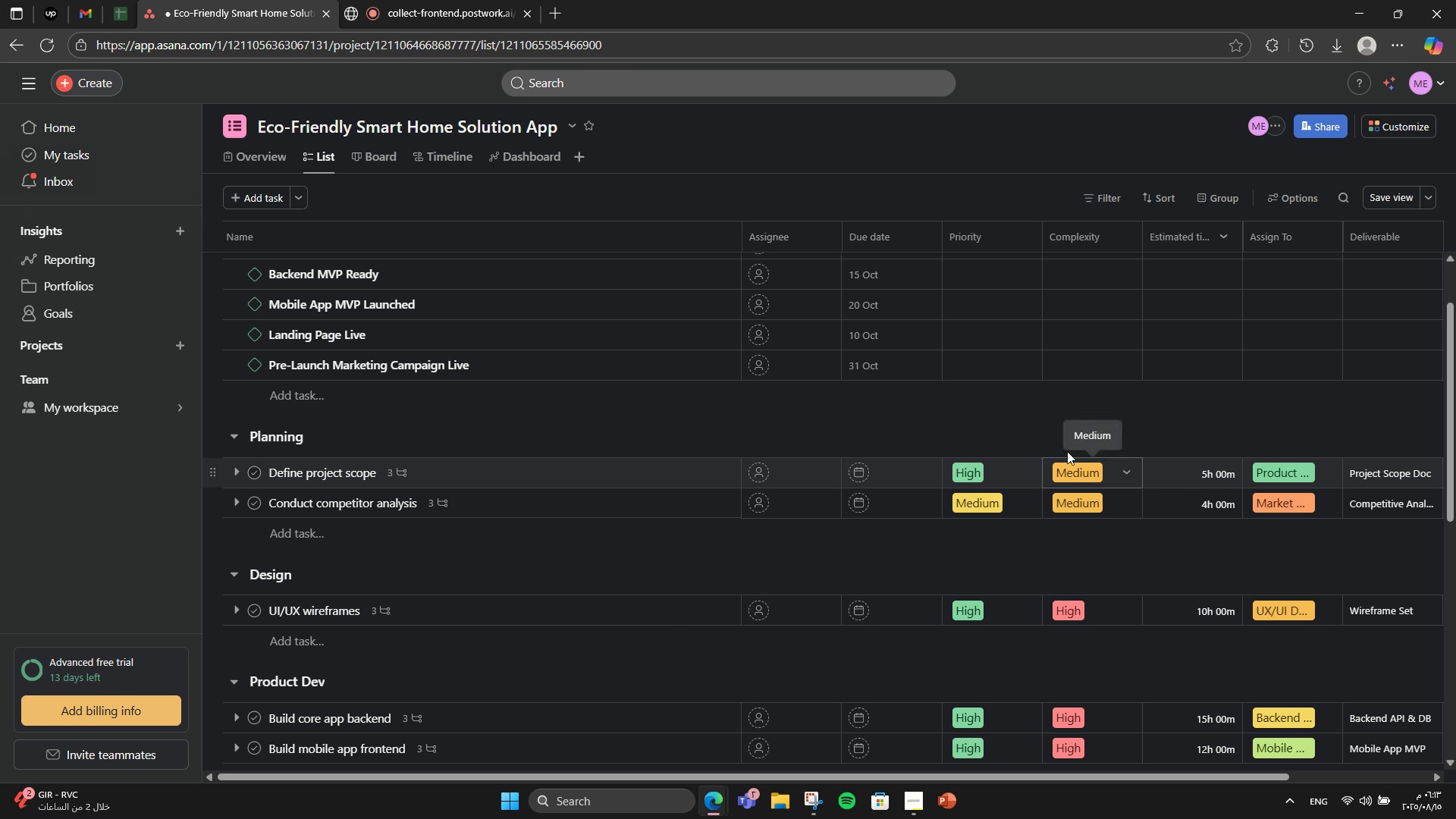 
left_click([1065, 450])
 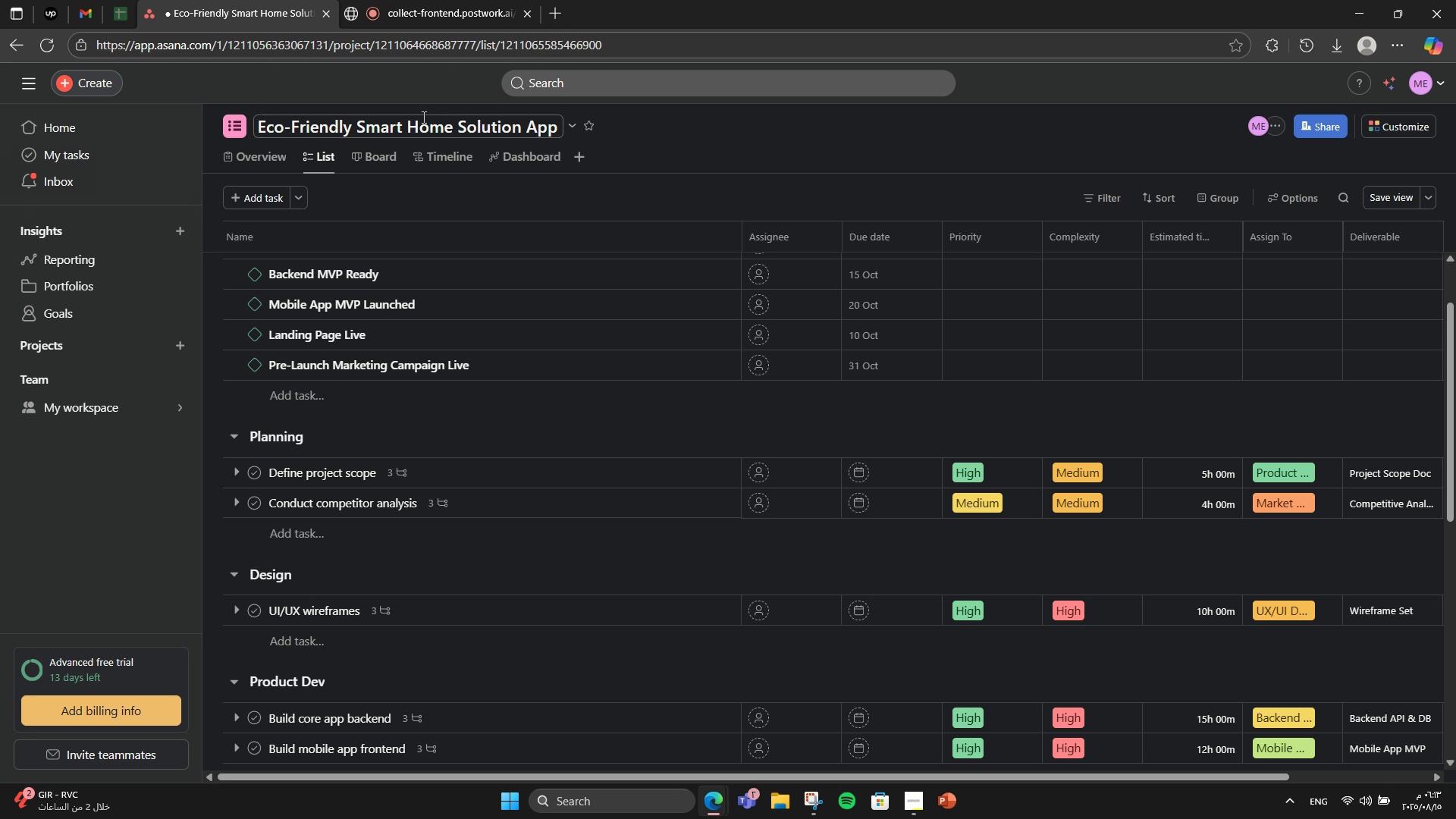 
left_click([378, 161])
 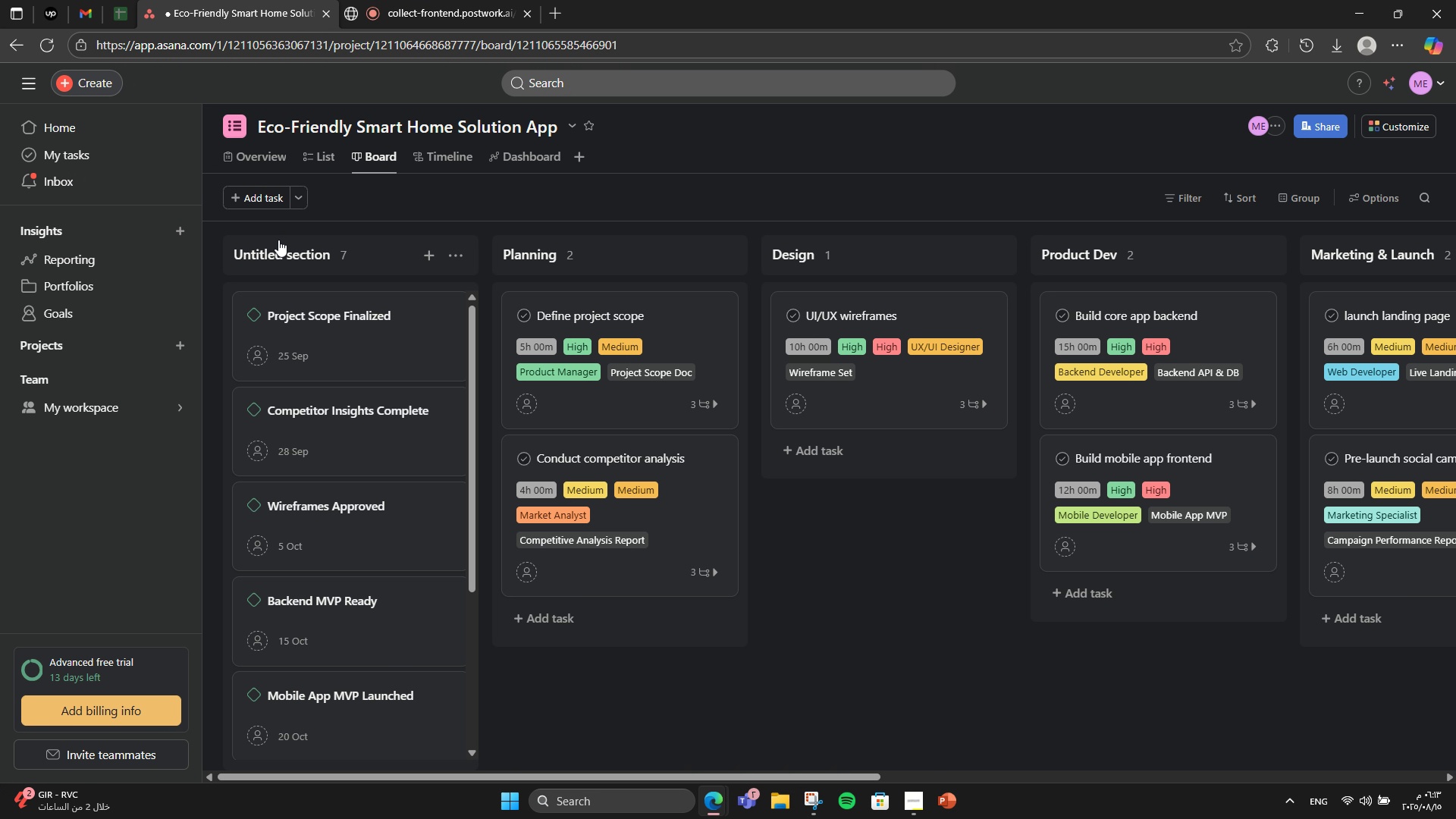 
double_click([290, 252])
 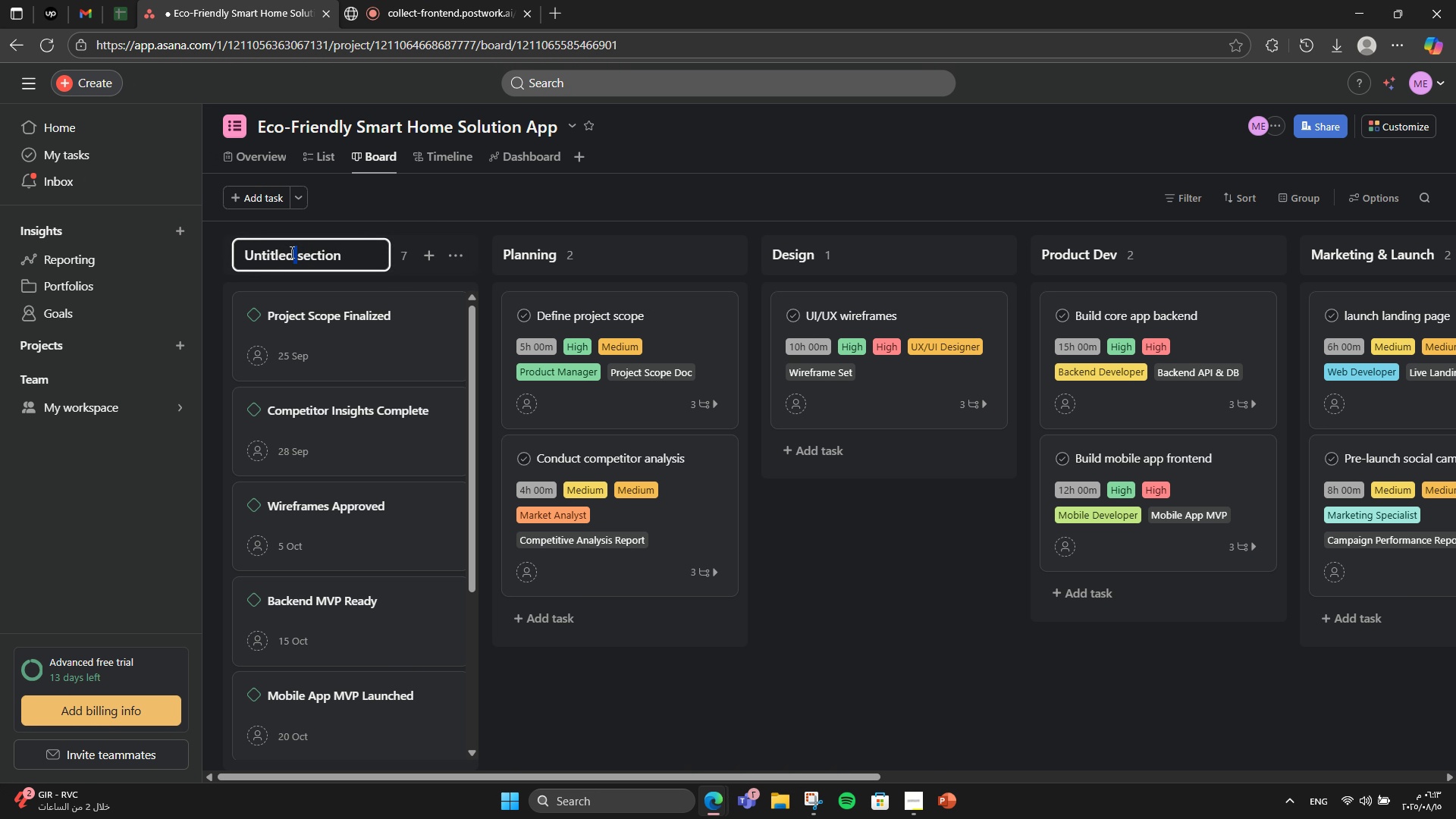 
triple_click([290, 252])
 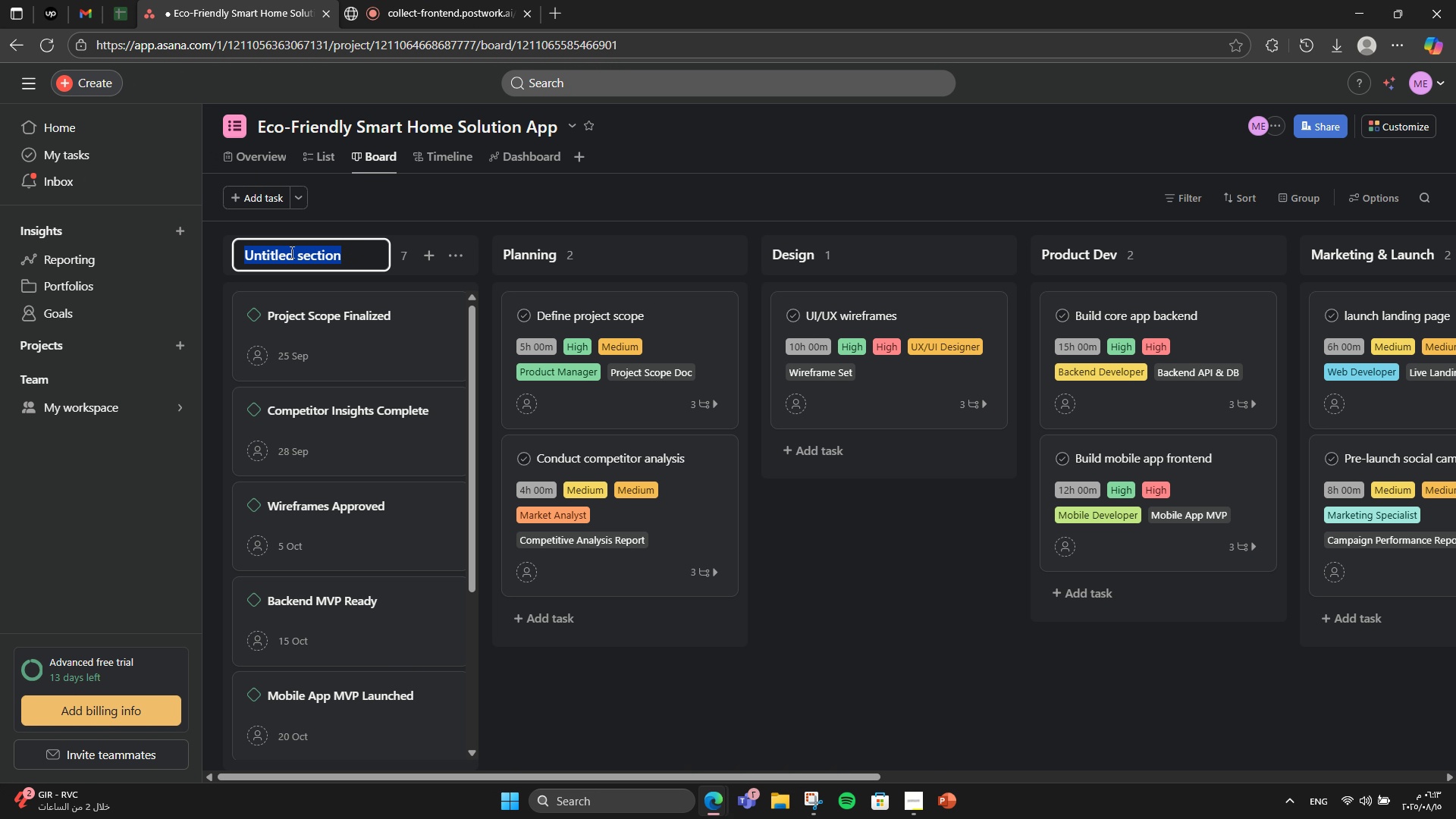 
type(N)
key(Backspace)
type(Milestoes)
 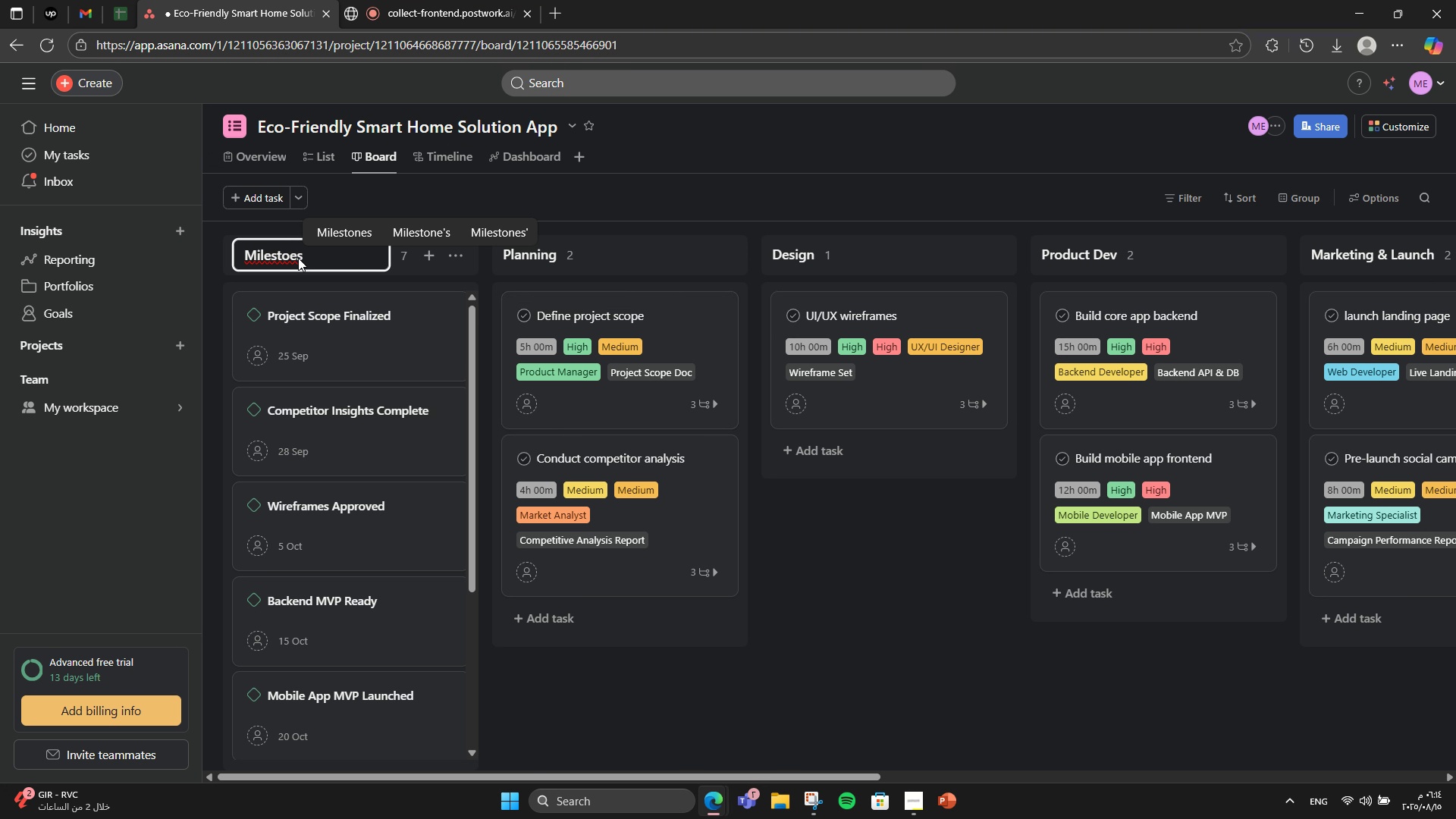 
left_click([318, 231])
 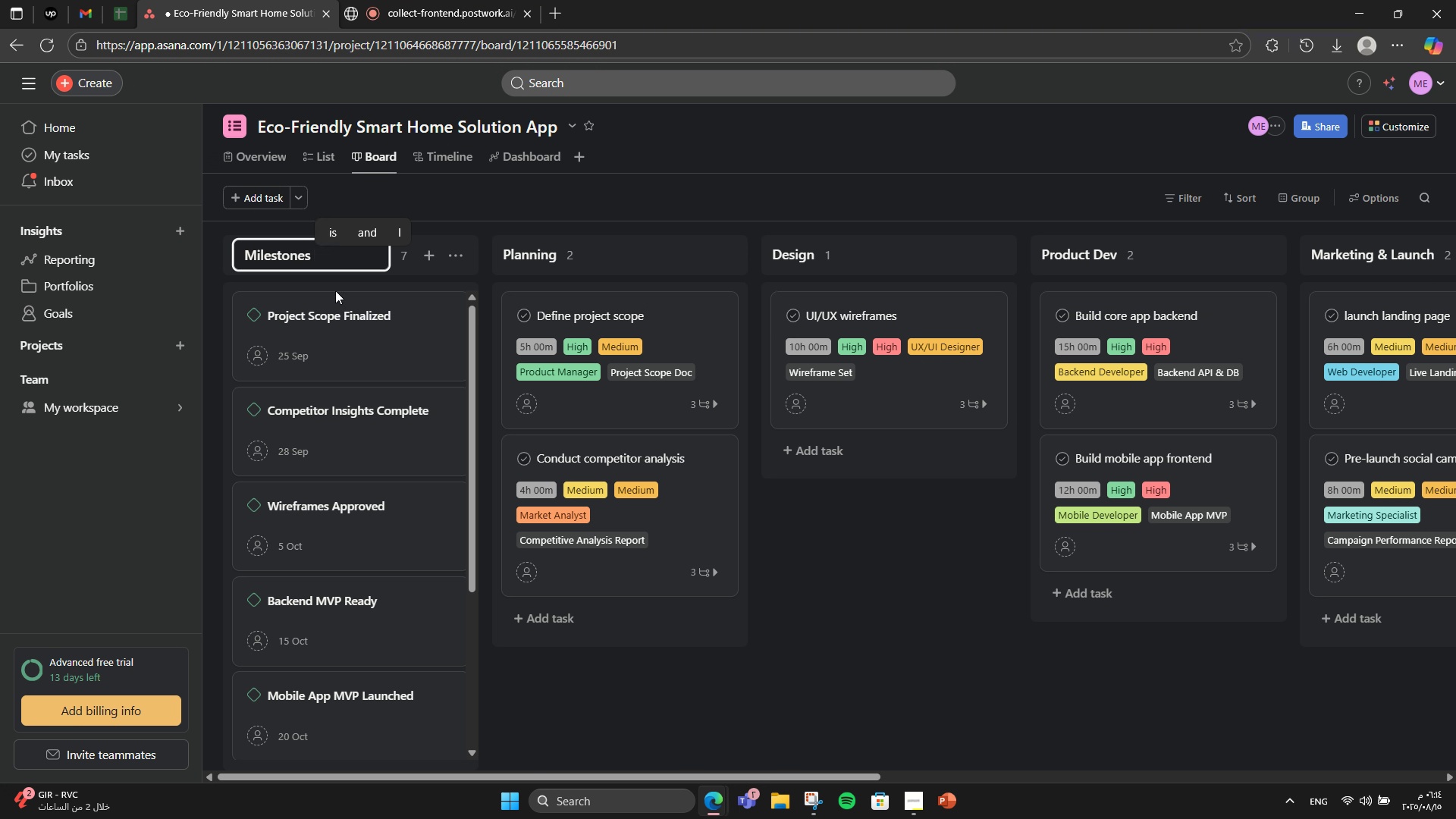 
left_click([919, 574])
 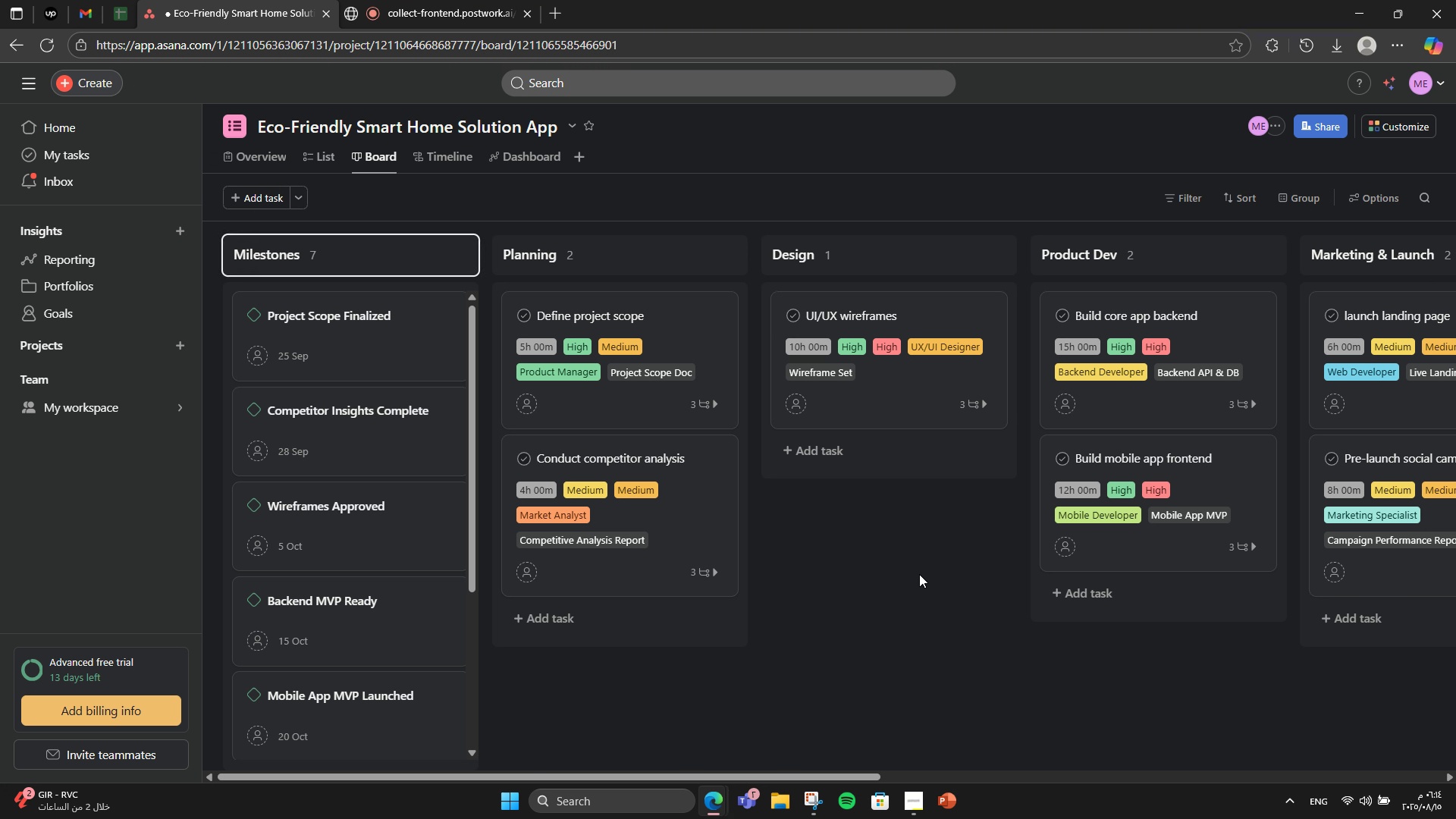 
left_click([919, 574])
 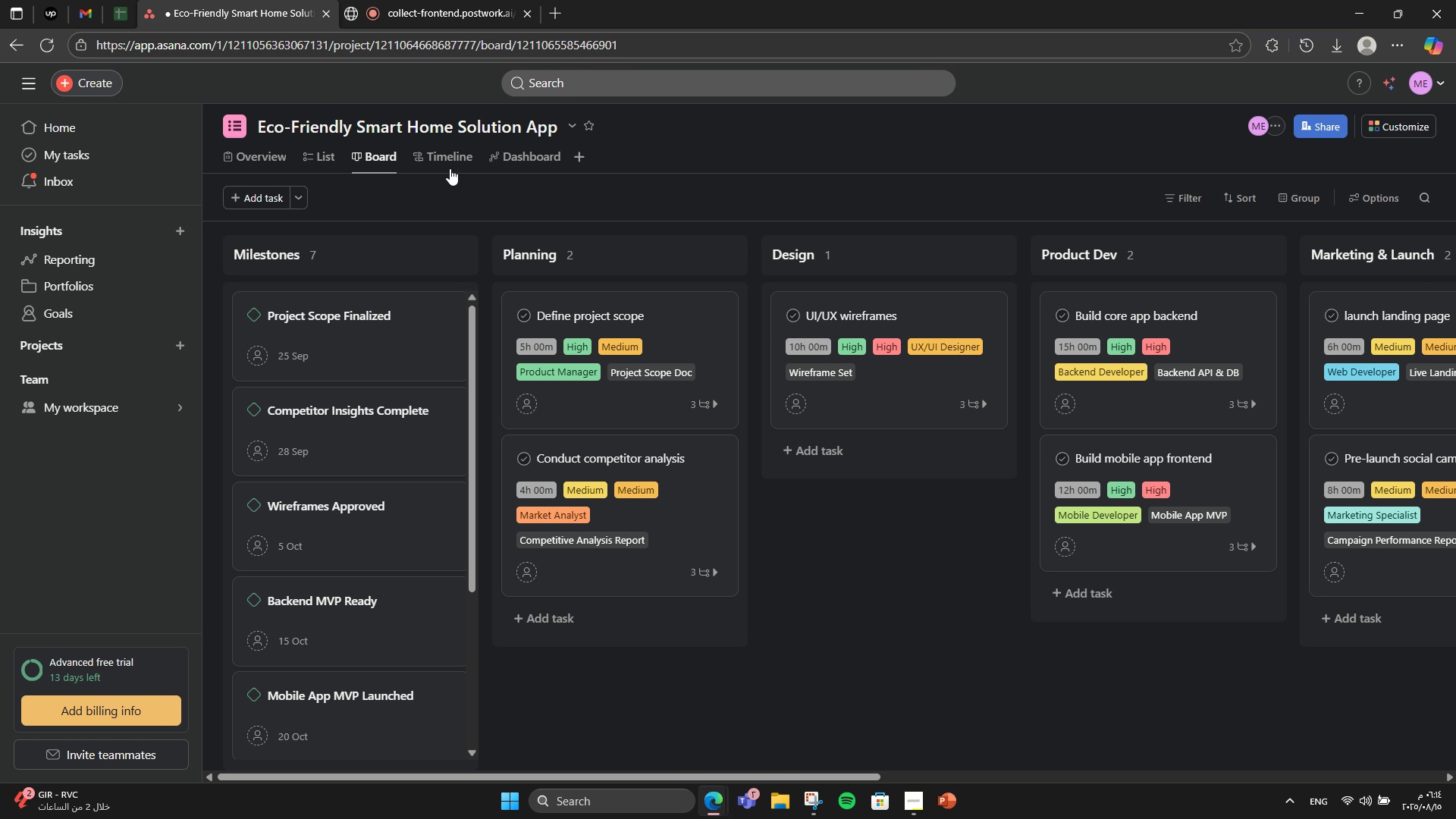 
left_click([451, 154])
 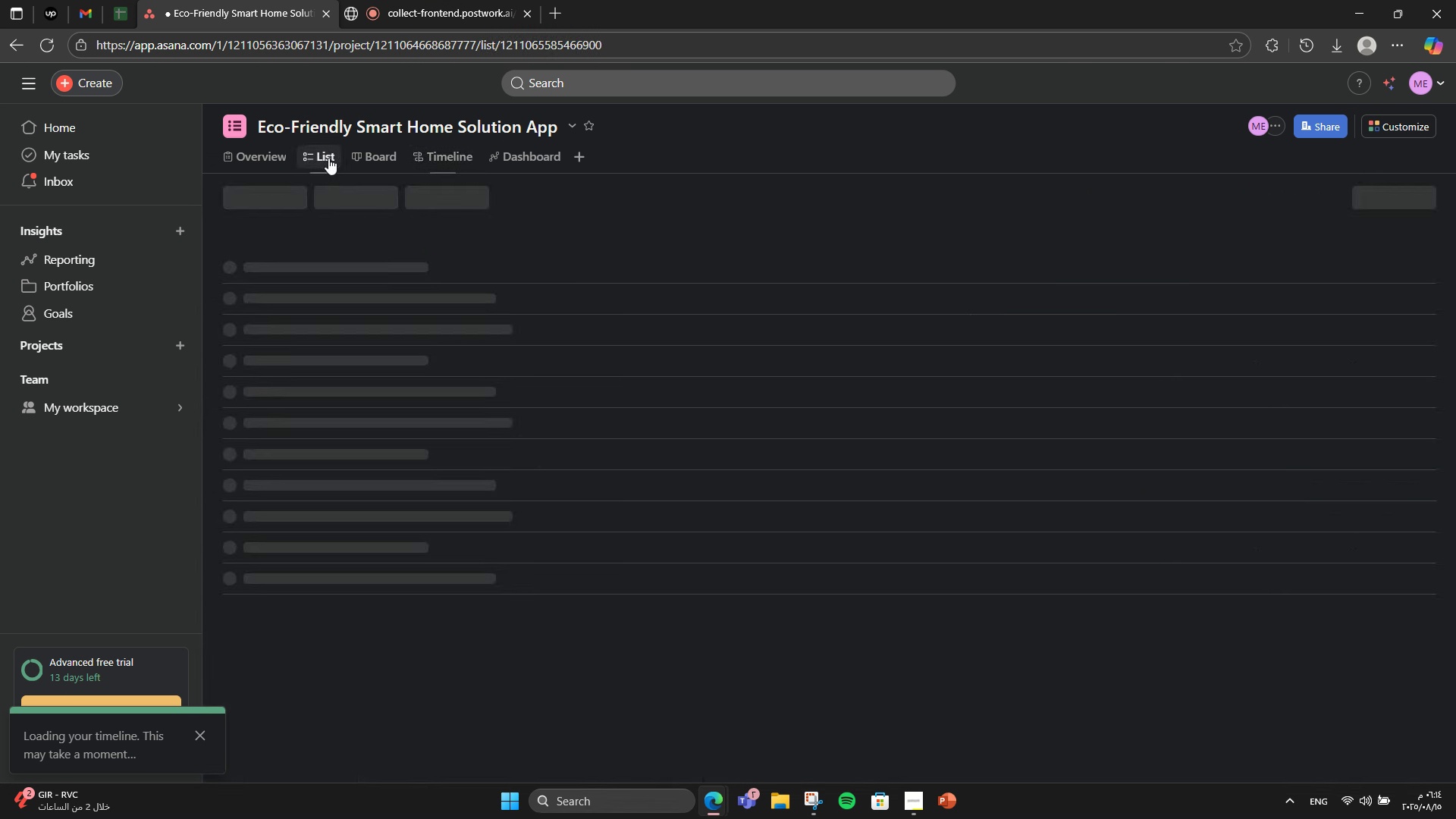 
scroll: coordinate [897, 339], scroll_direction: down, amount: 3.0
 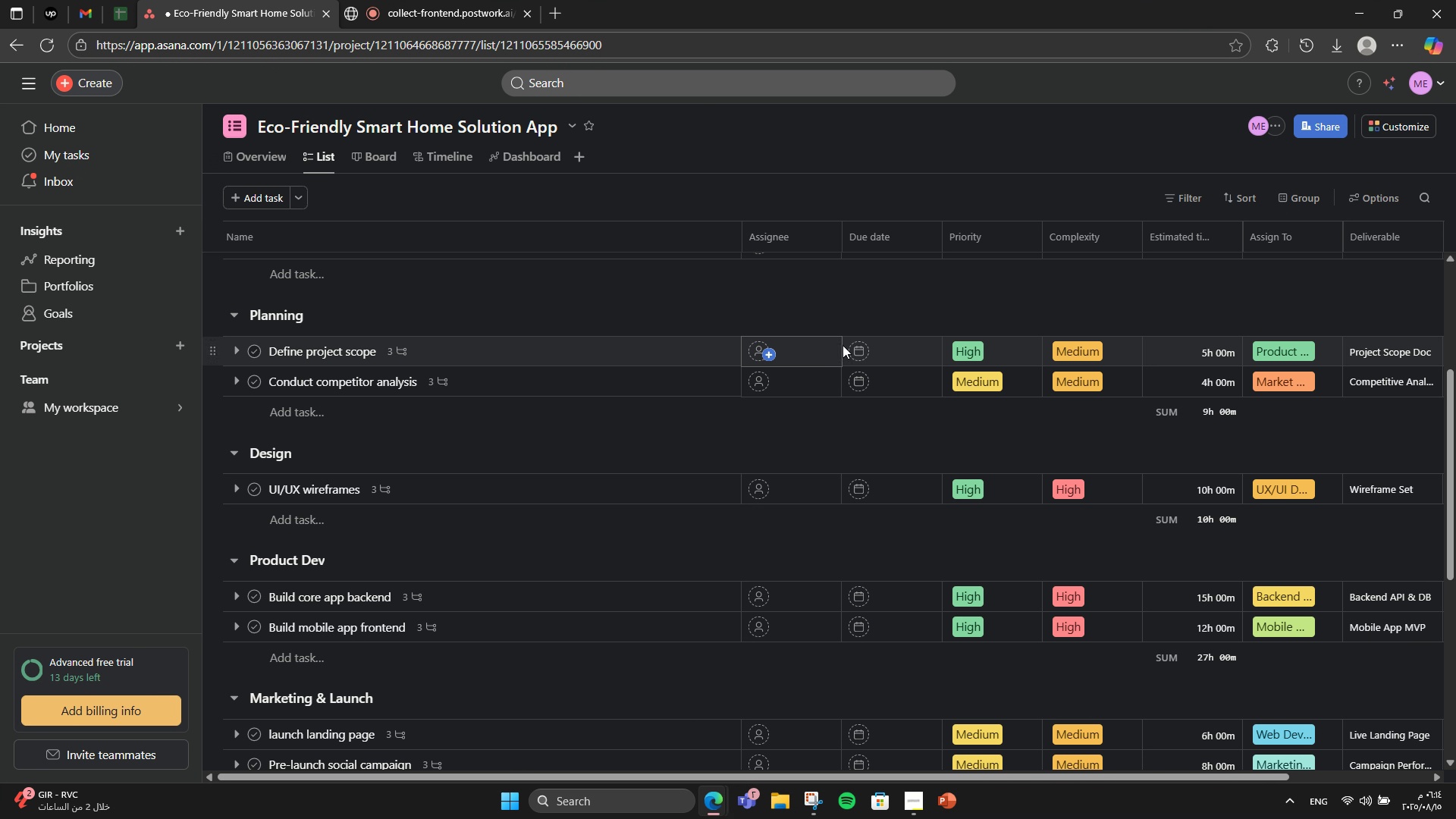 
wait(10.83)
 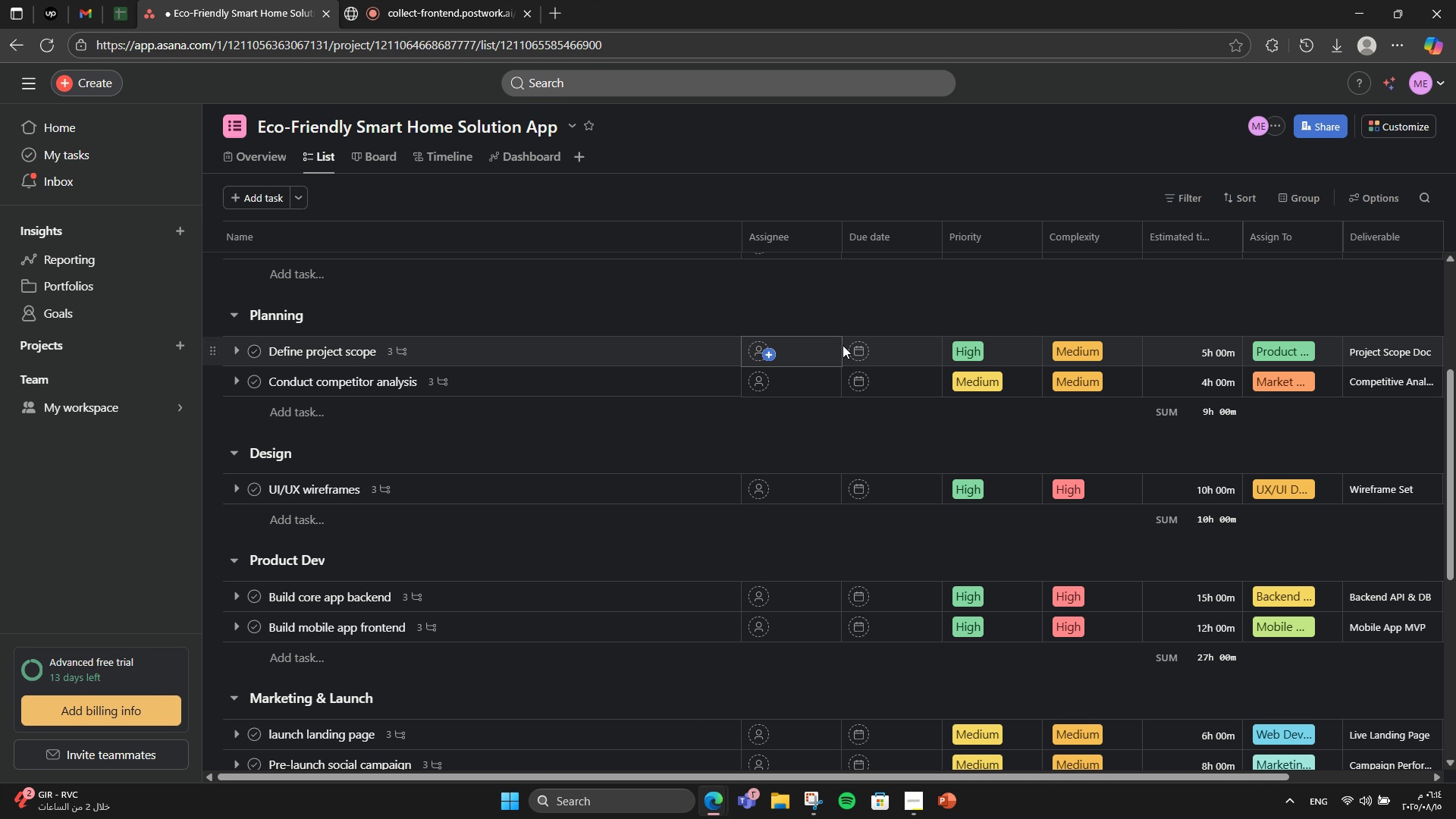 
left_click([856, 352])
 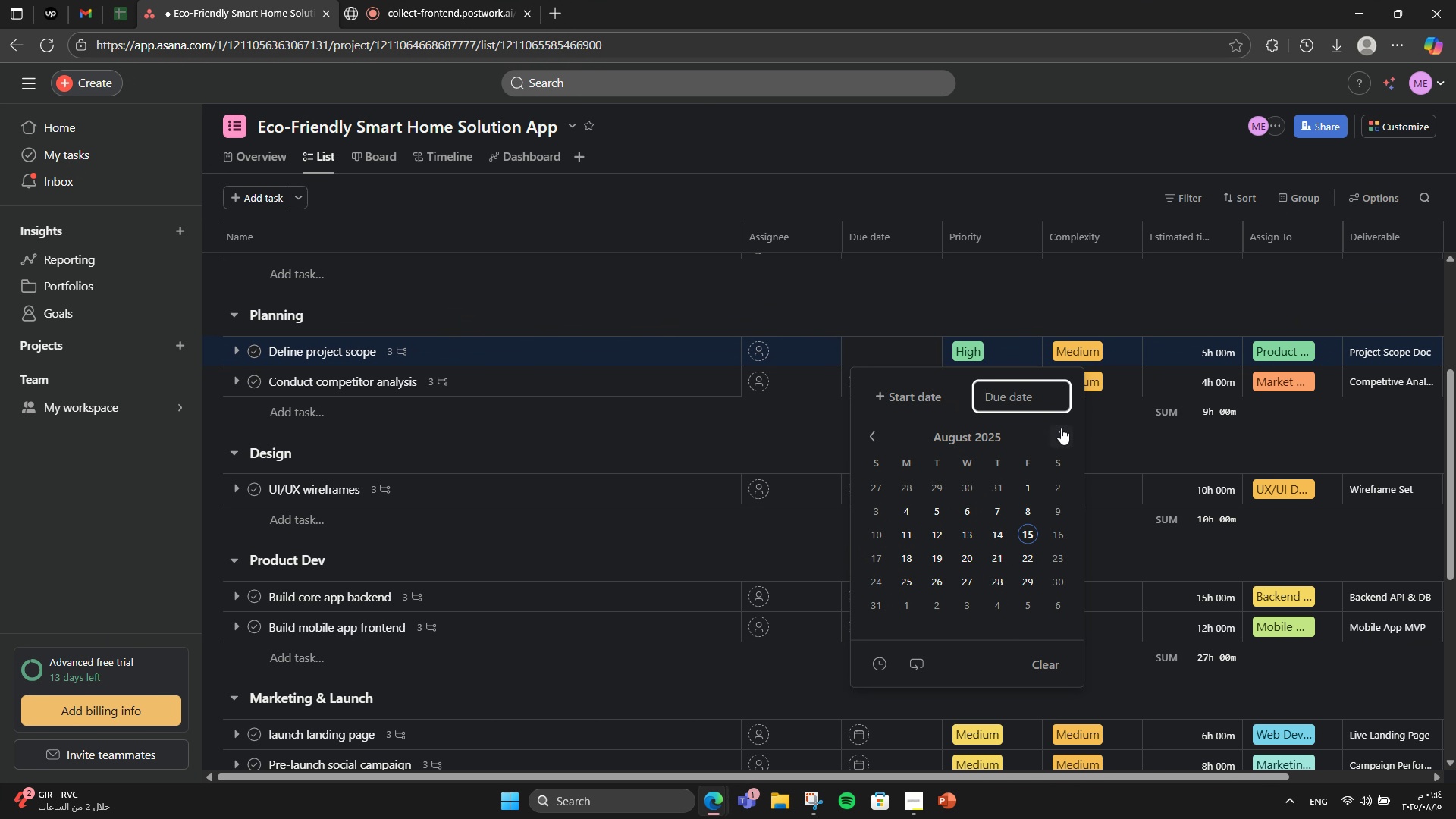 
left_click([1061, 428])
 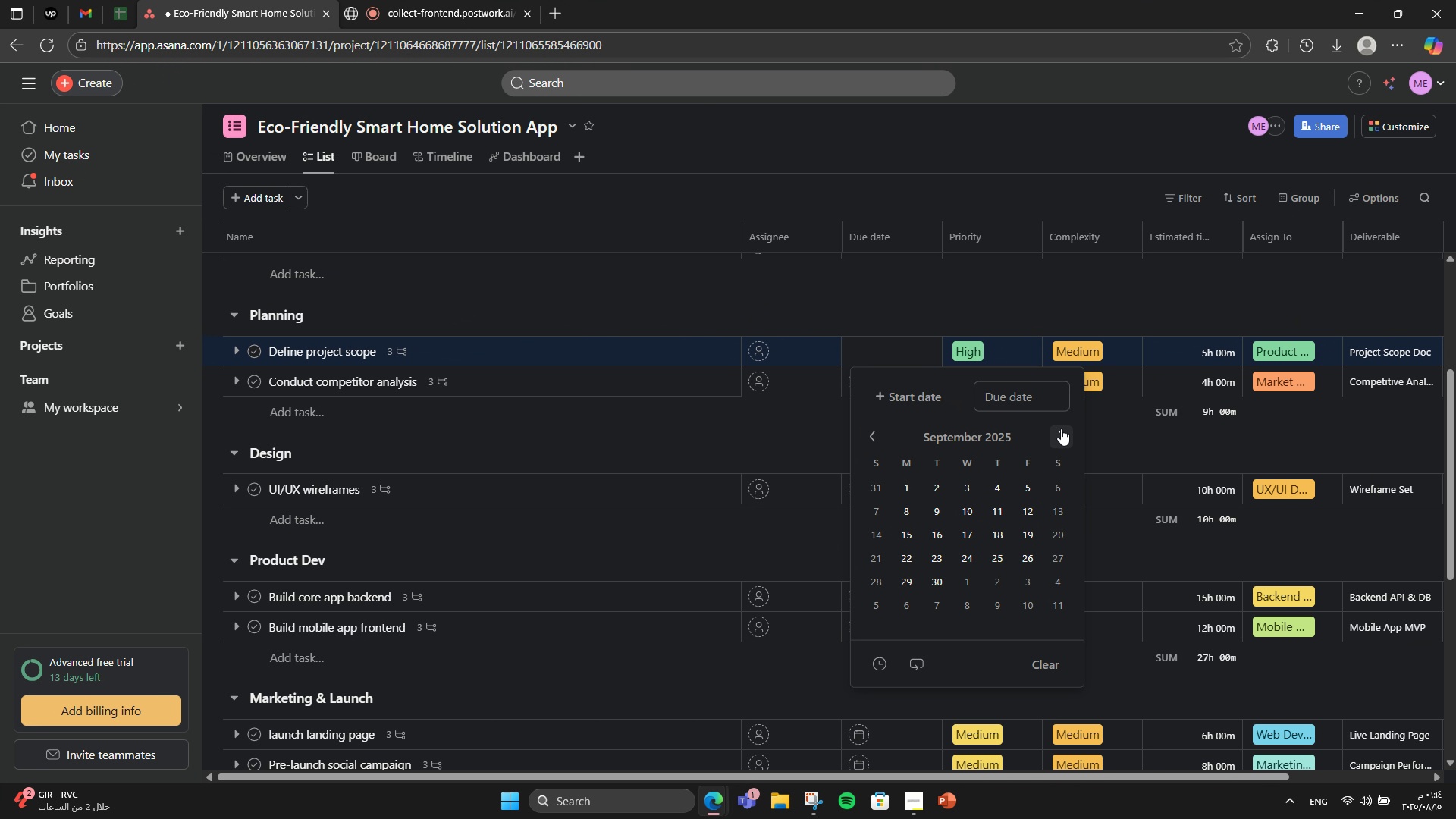 
wait(5.66)
 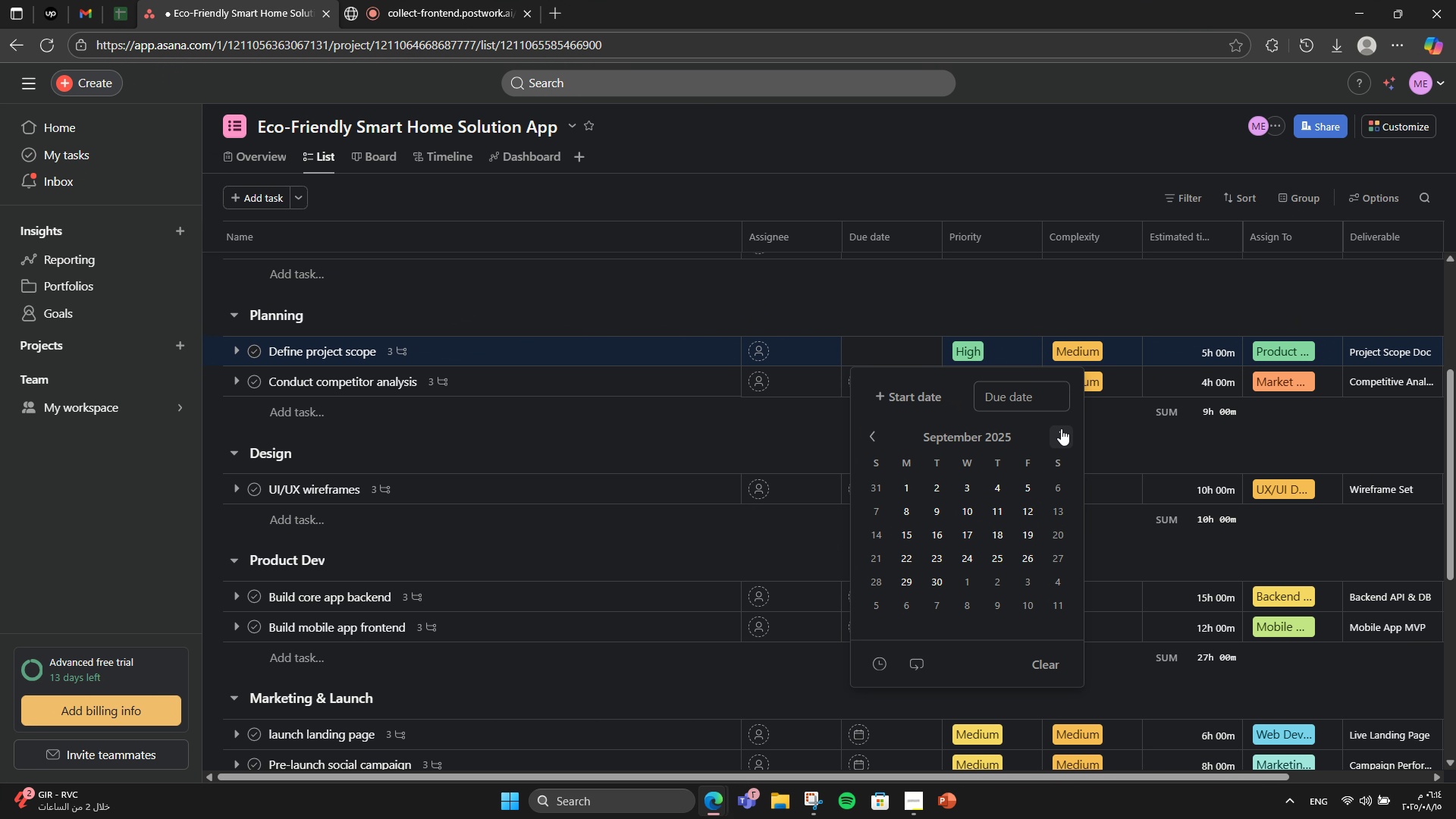 
left_click([1003, 551])
 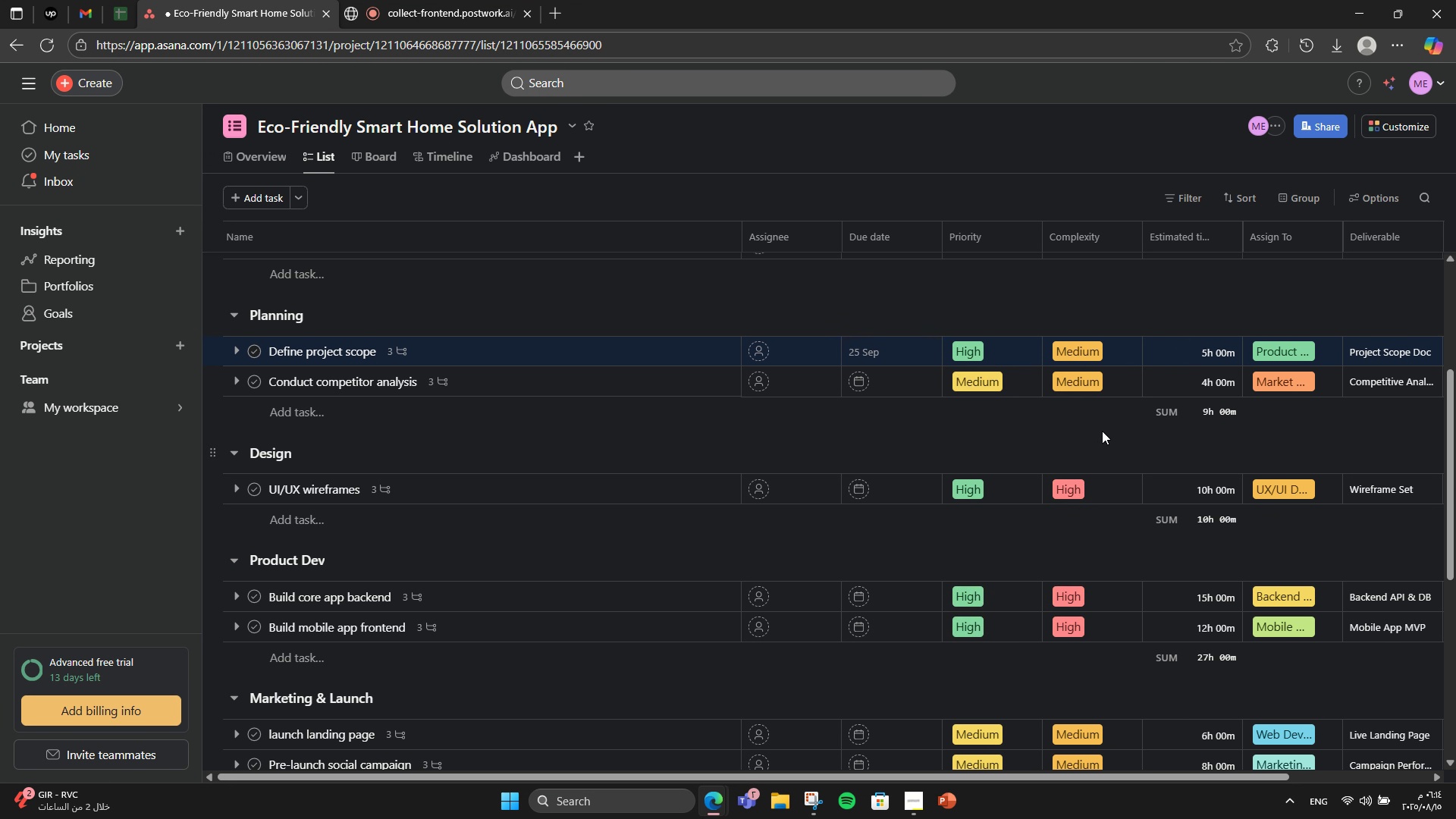 
left_click([1102, 431])
 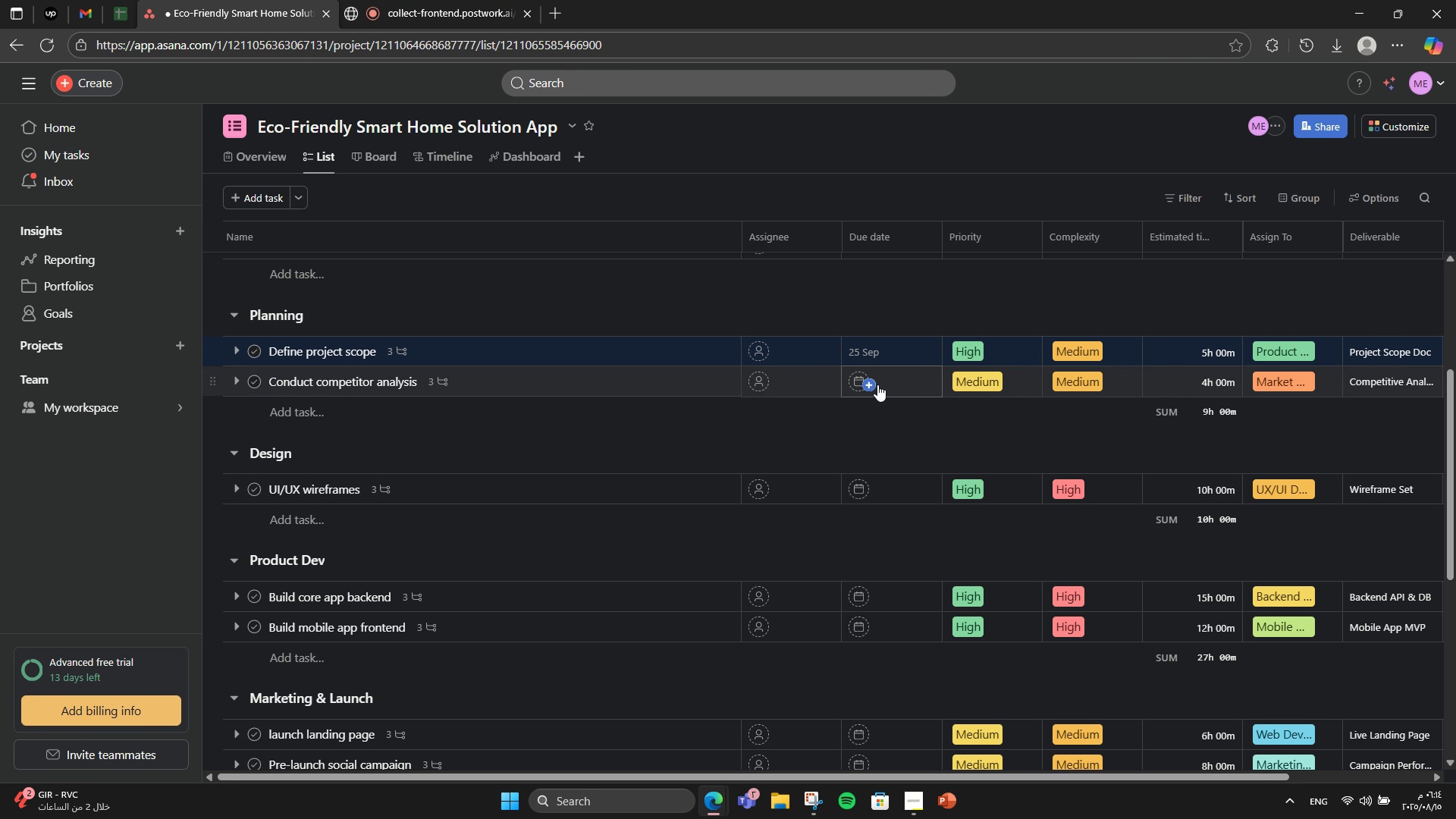 
left_click([873, 378])
 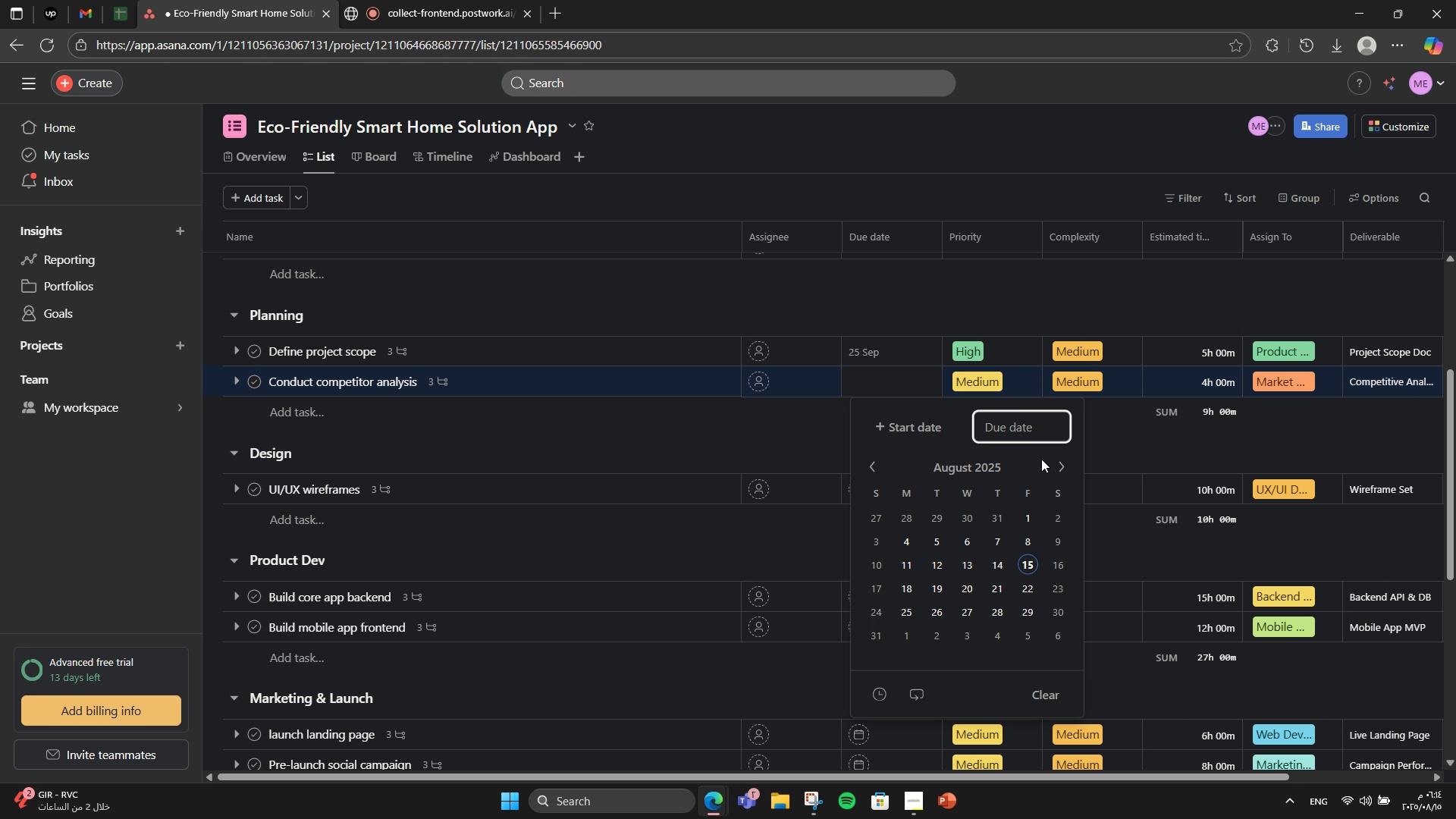 
left_click([1052, 463])
 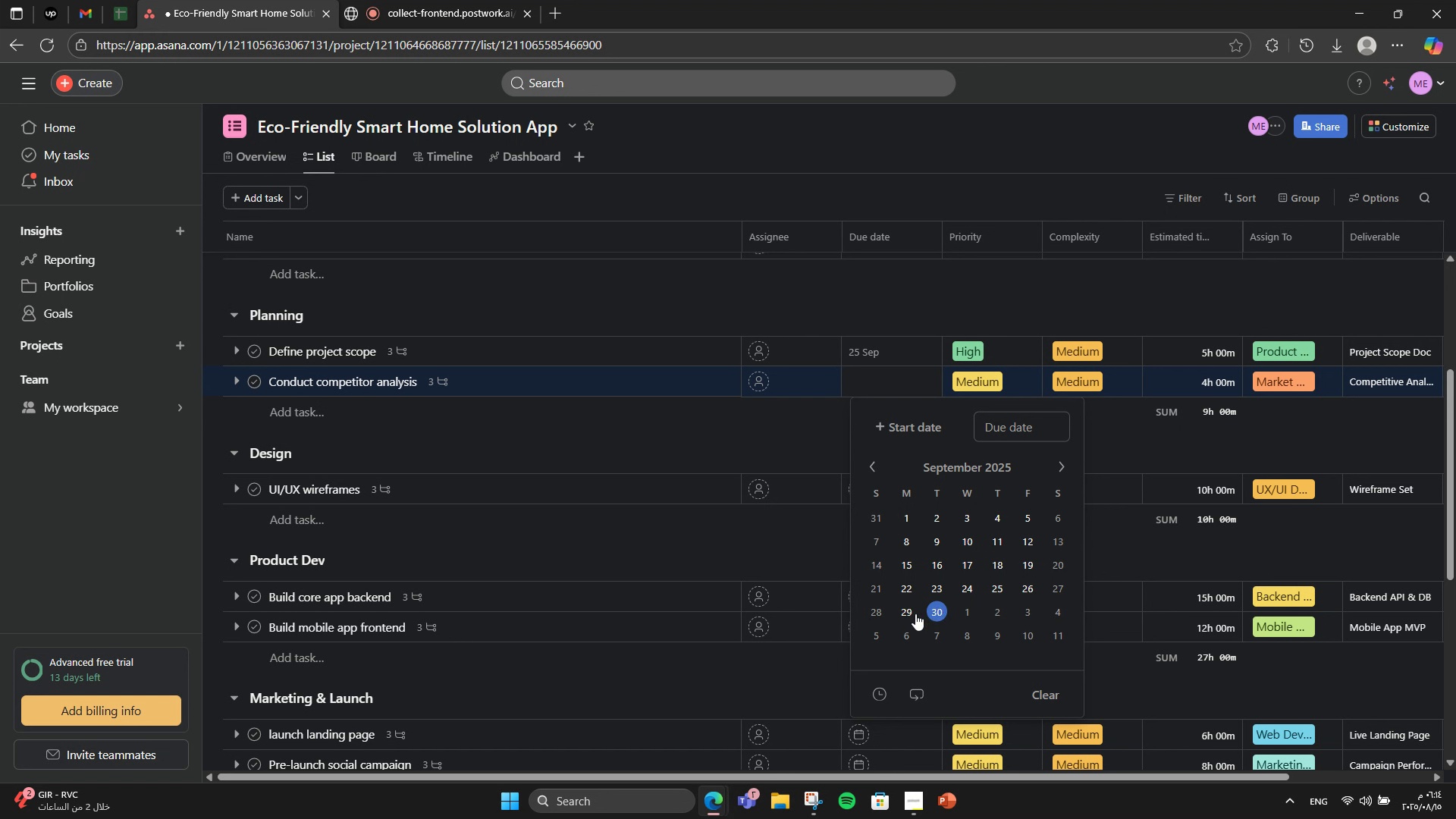 
left_click([868, 610])
 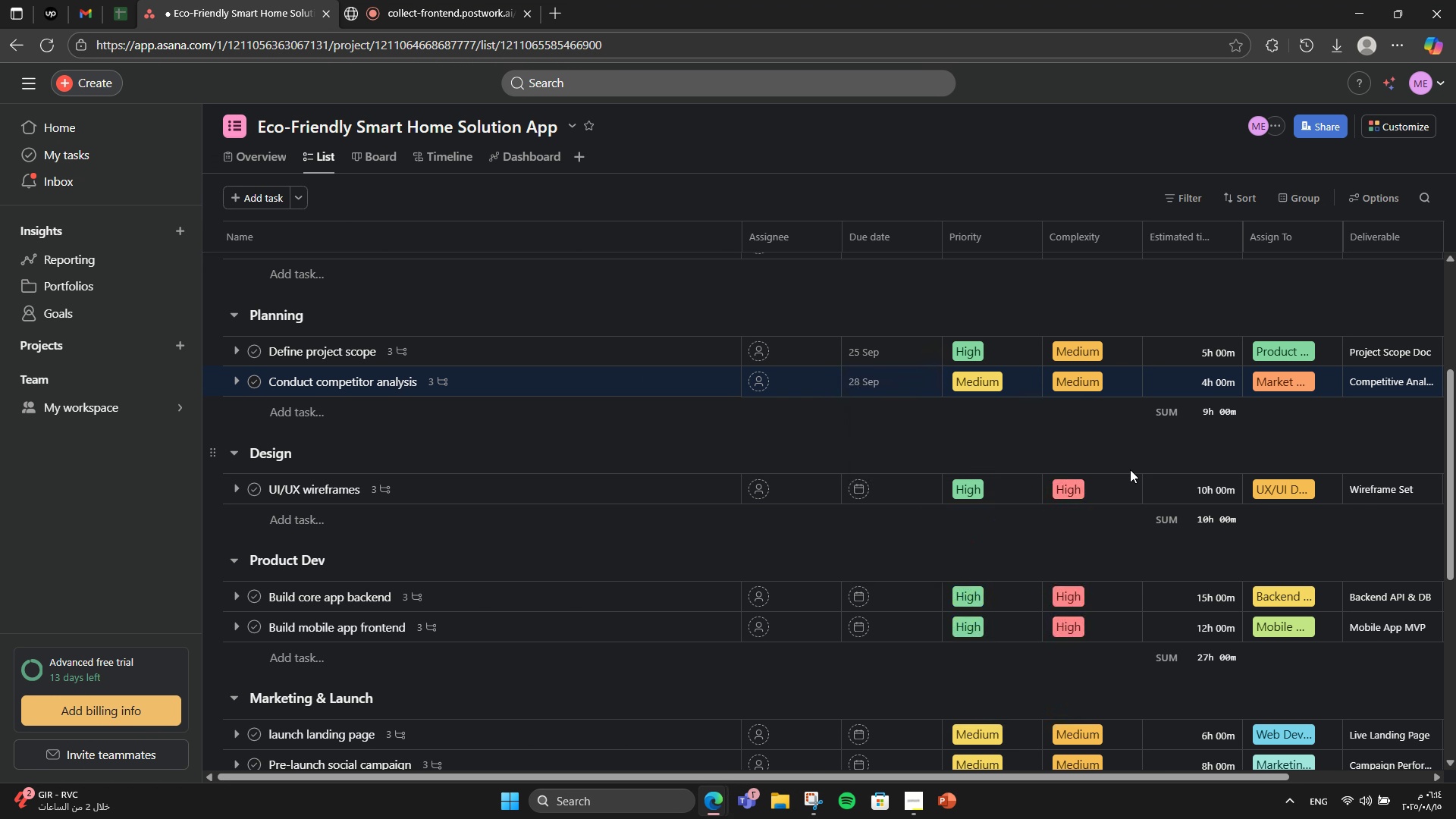 
left_click([1130, 469])
 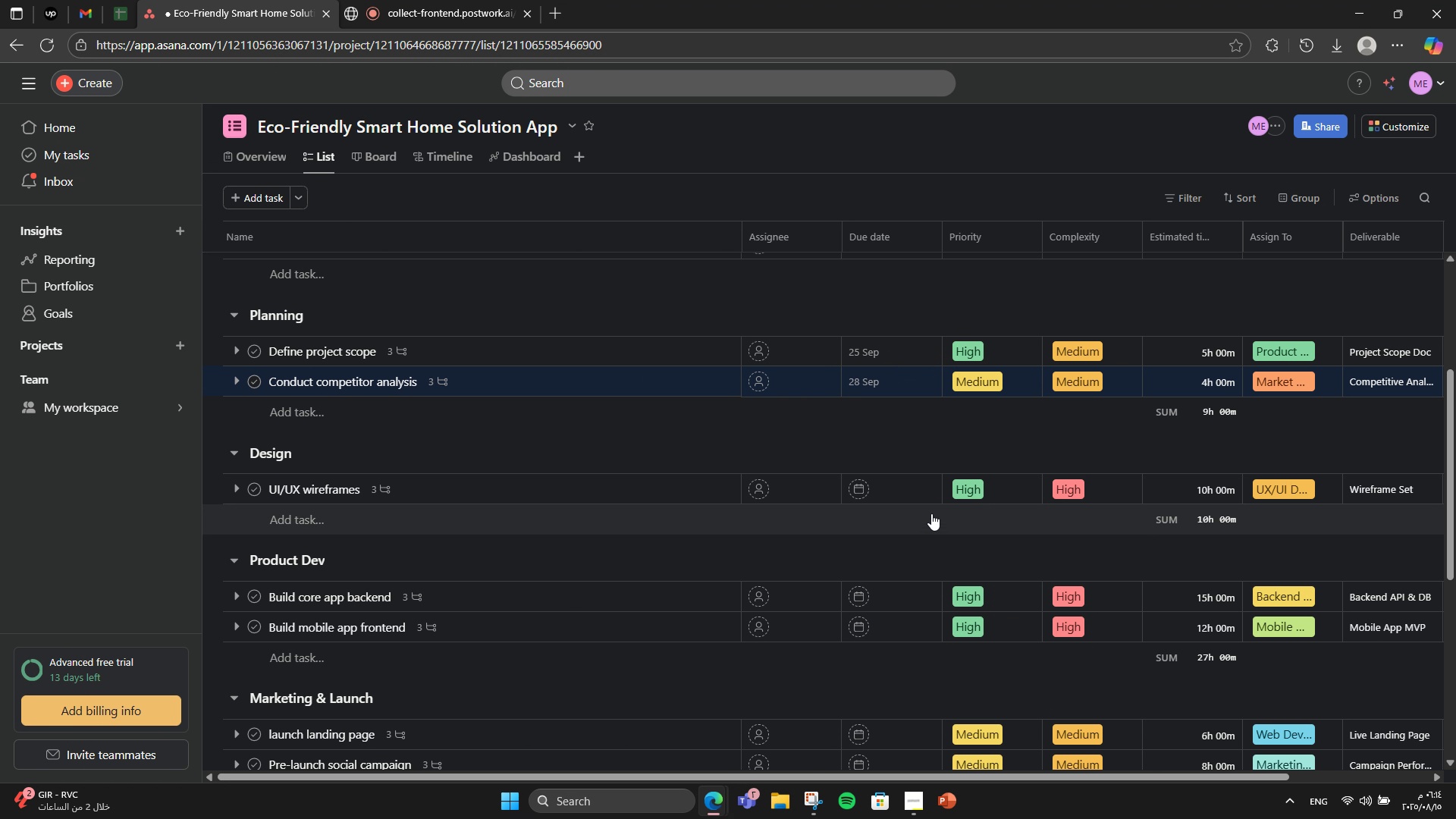 
left_click([877, 477])
 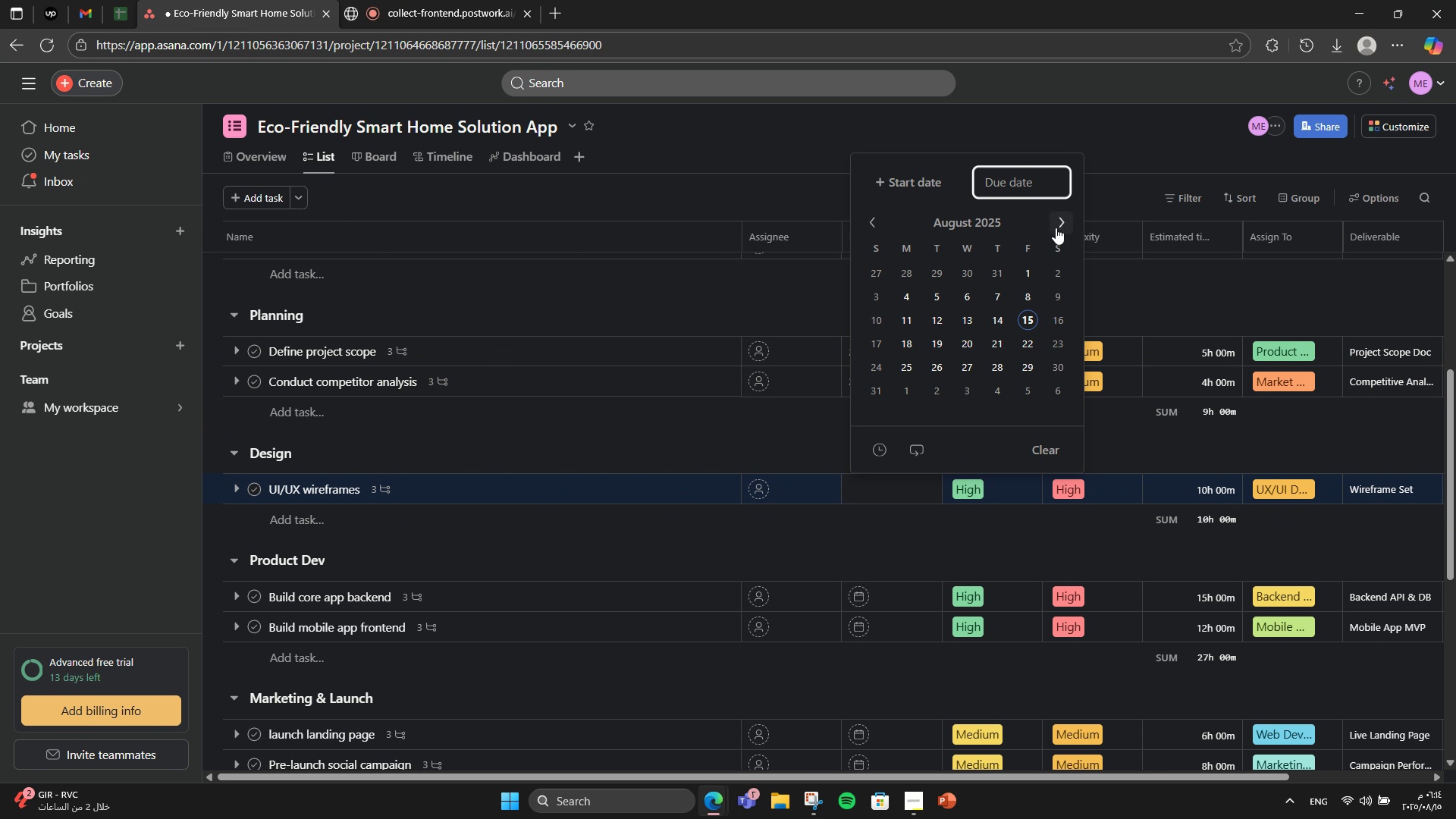 
double_click([1057, 225])
 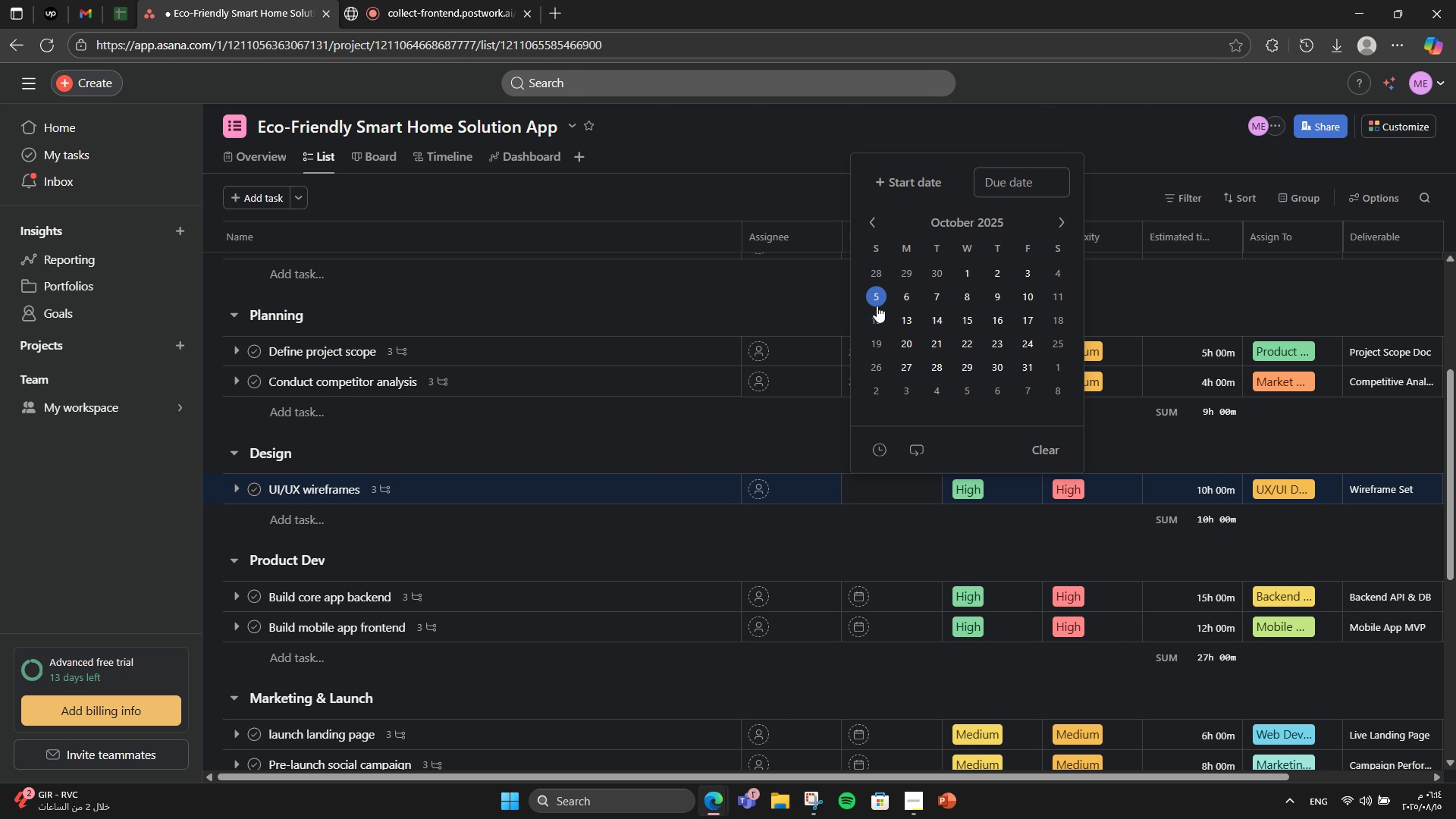 
left_click([877, 306])
 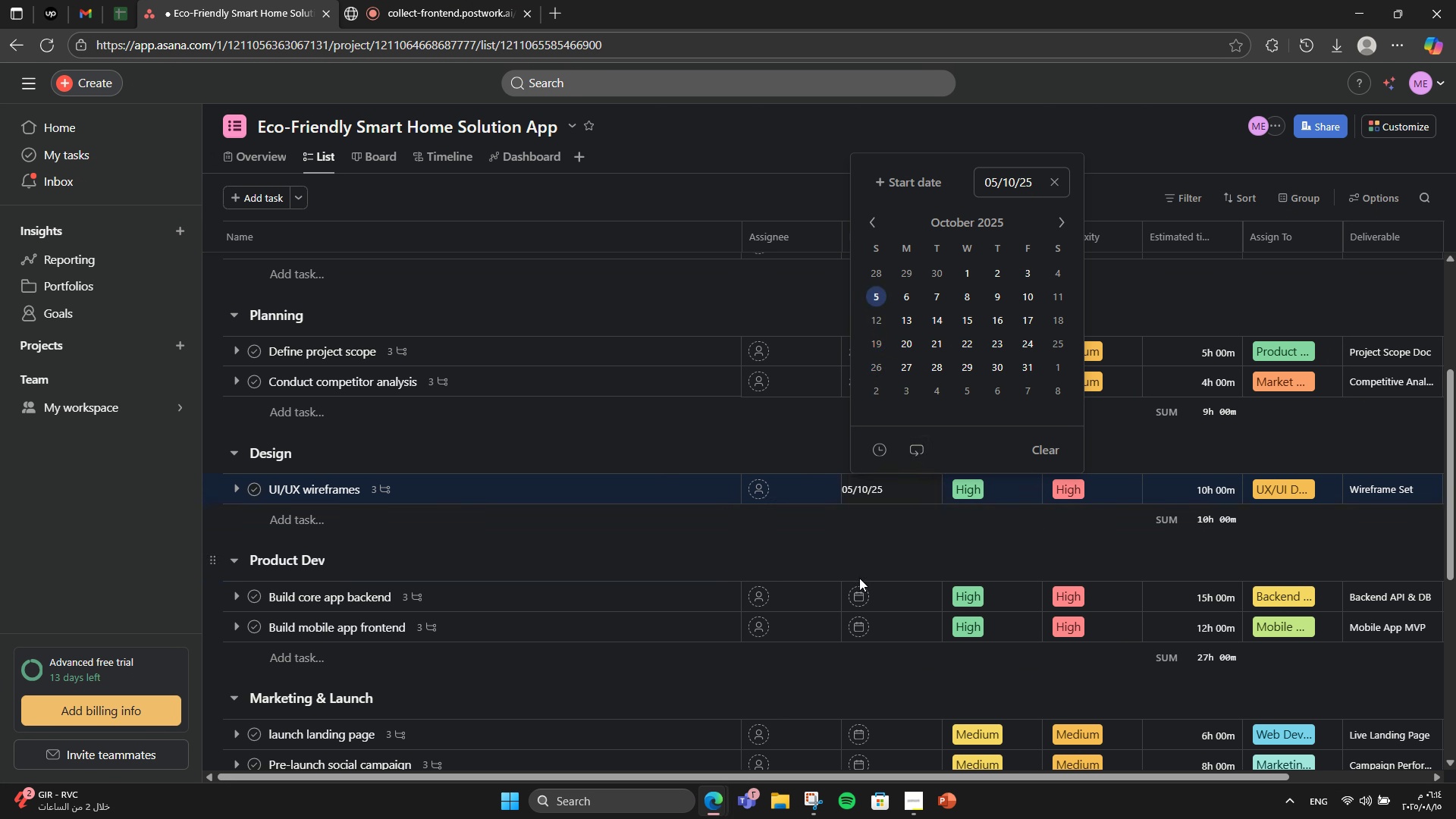 
left_click([832, 554])
 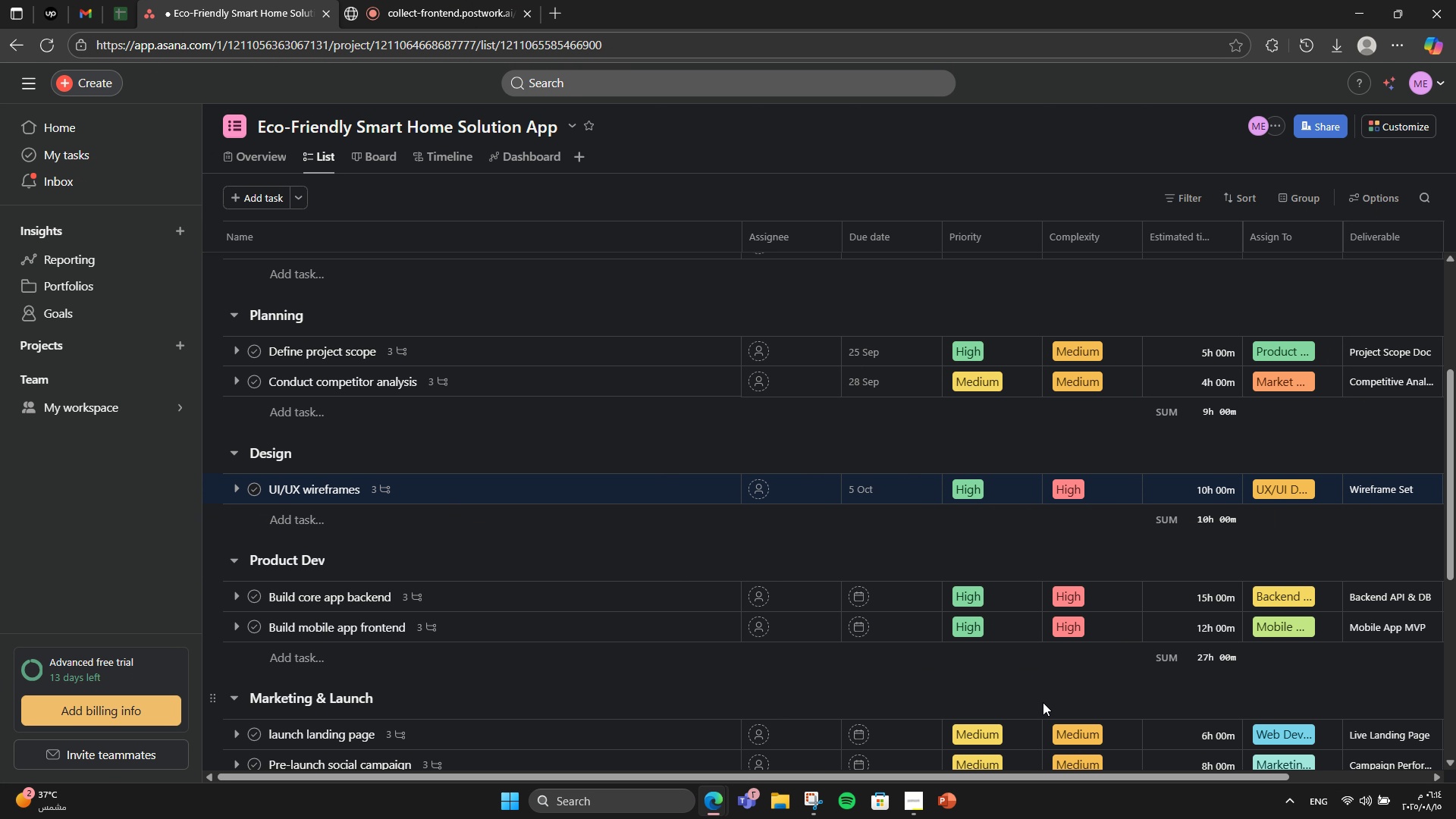 
left_click([889, 598])
 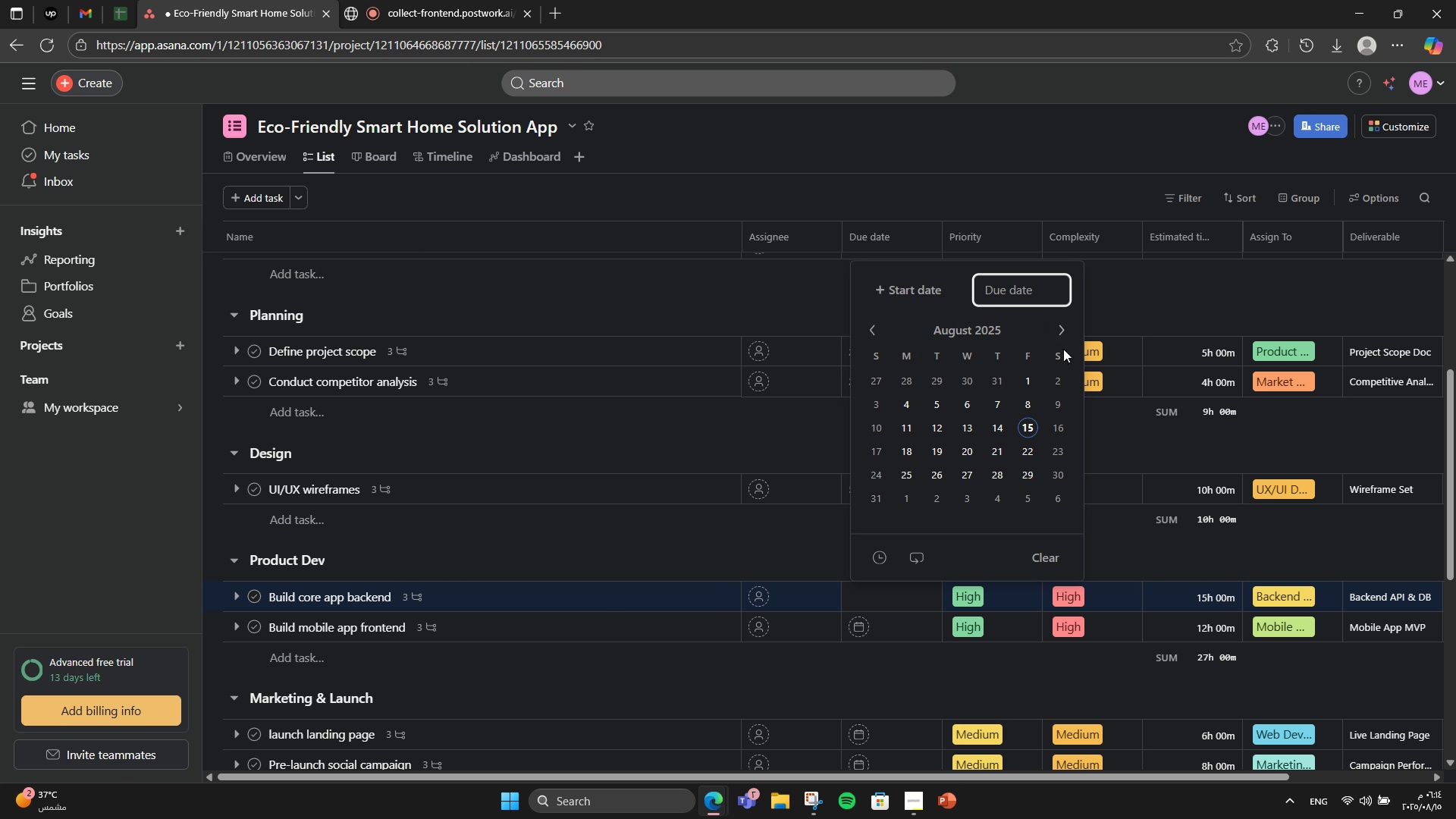 
double_click([1068, 332])
 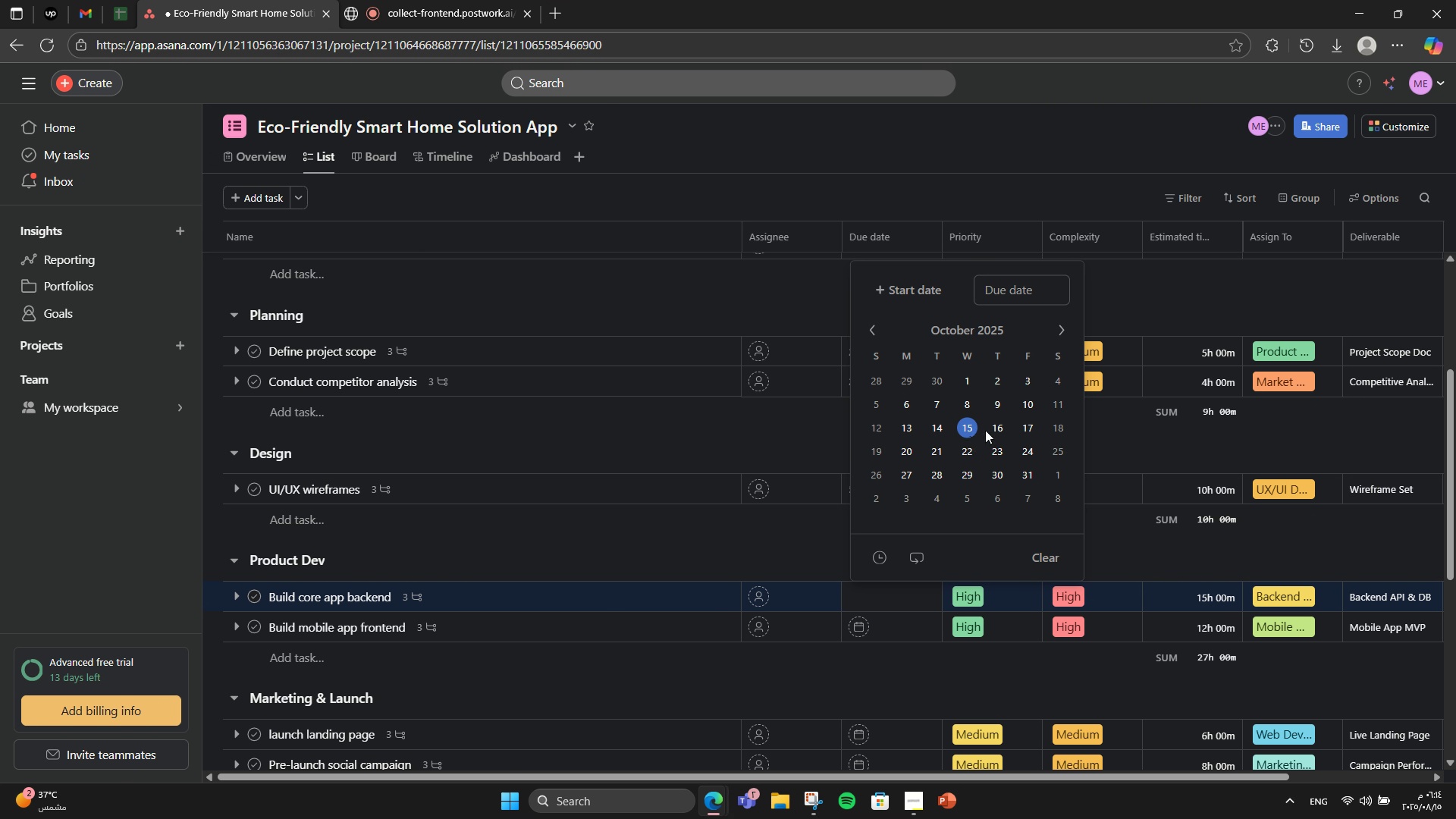 
left_click([968, 428])
 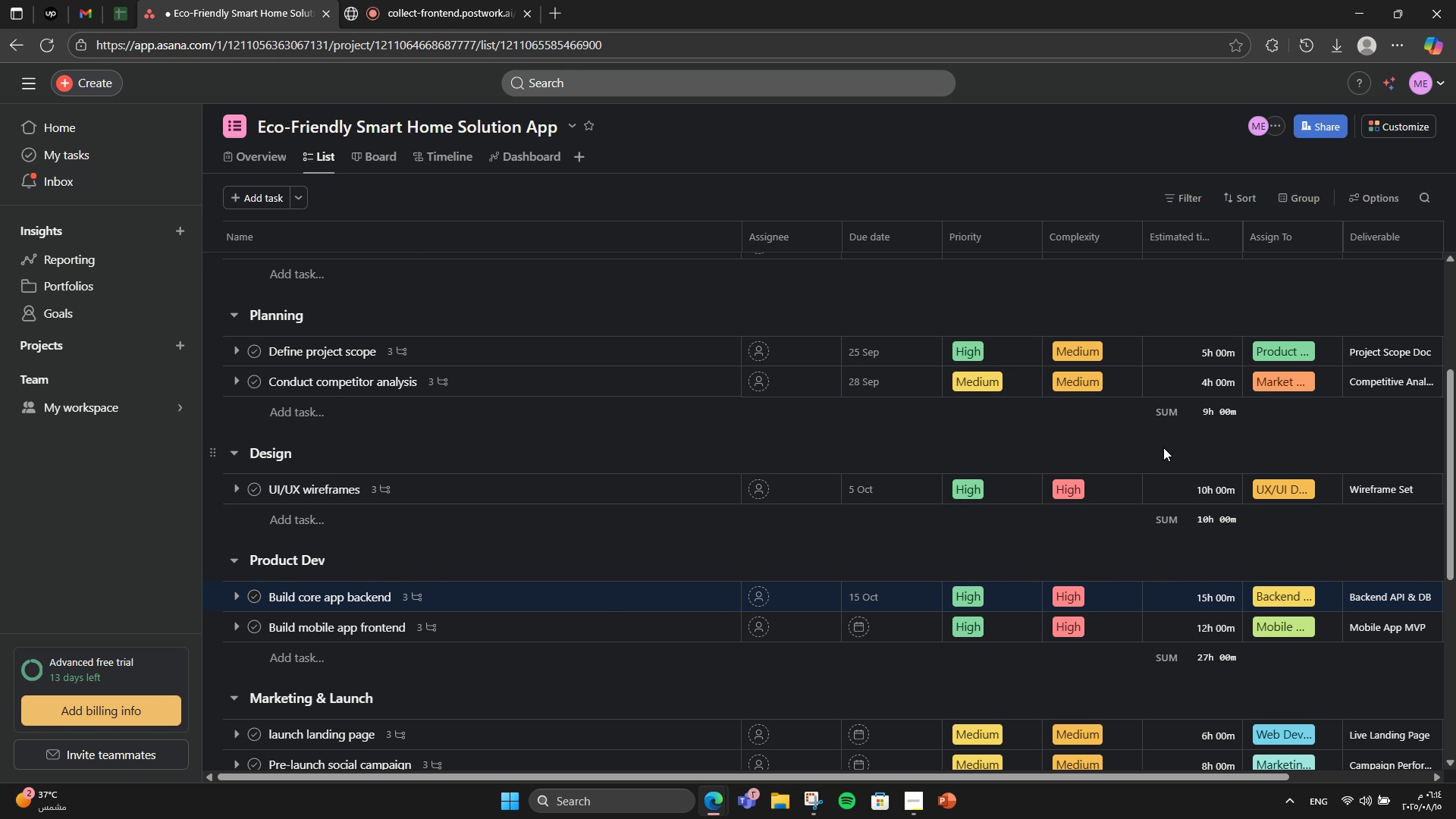 
left_click([1163, 447])
 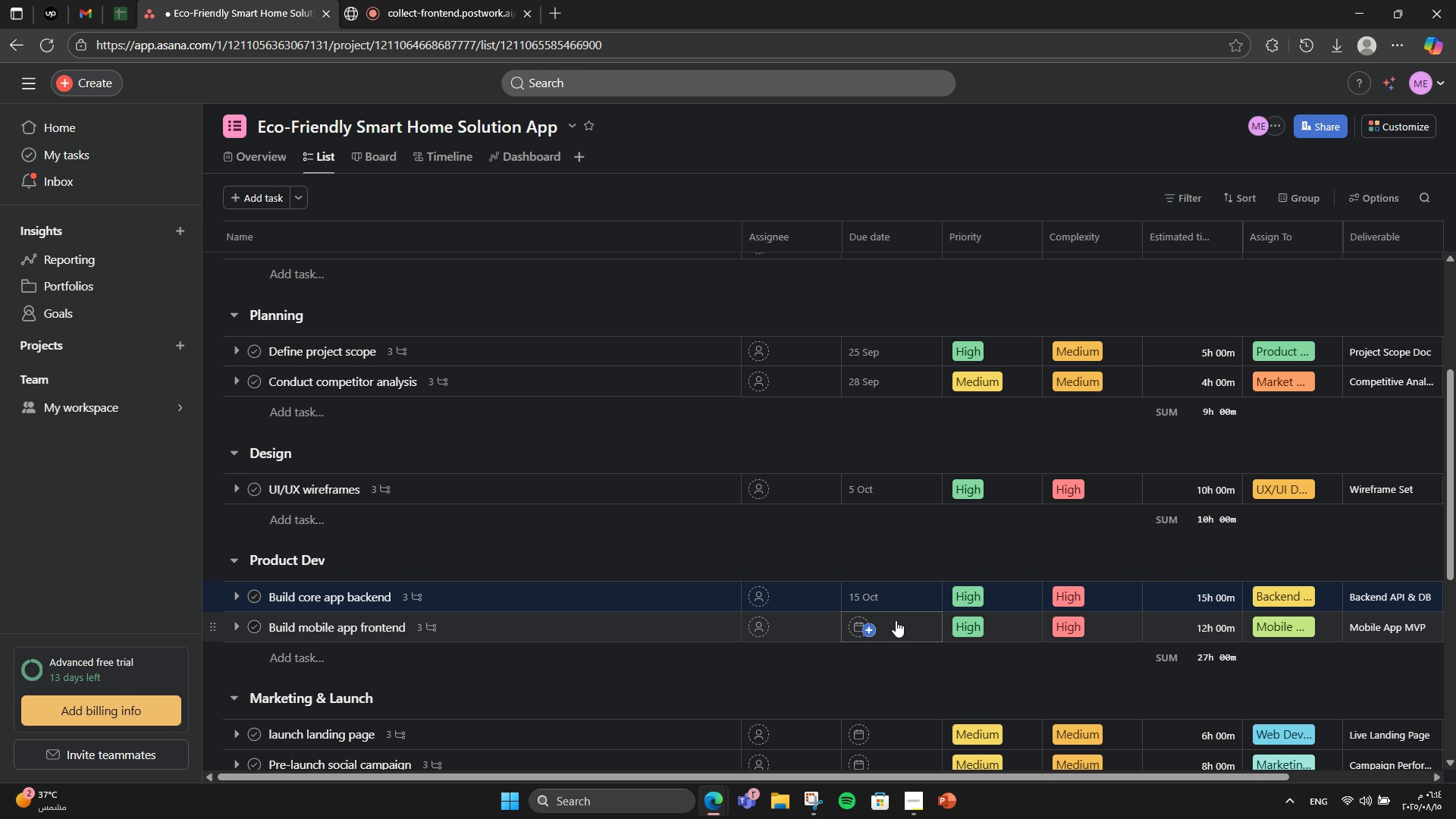 
left_click([894, 622])
 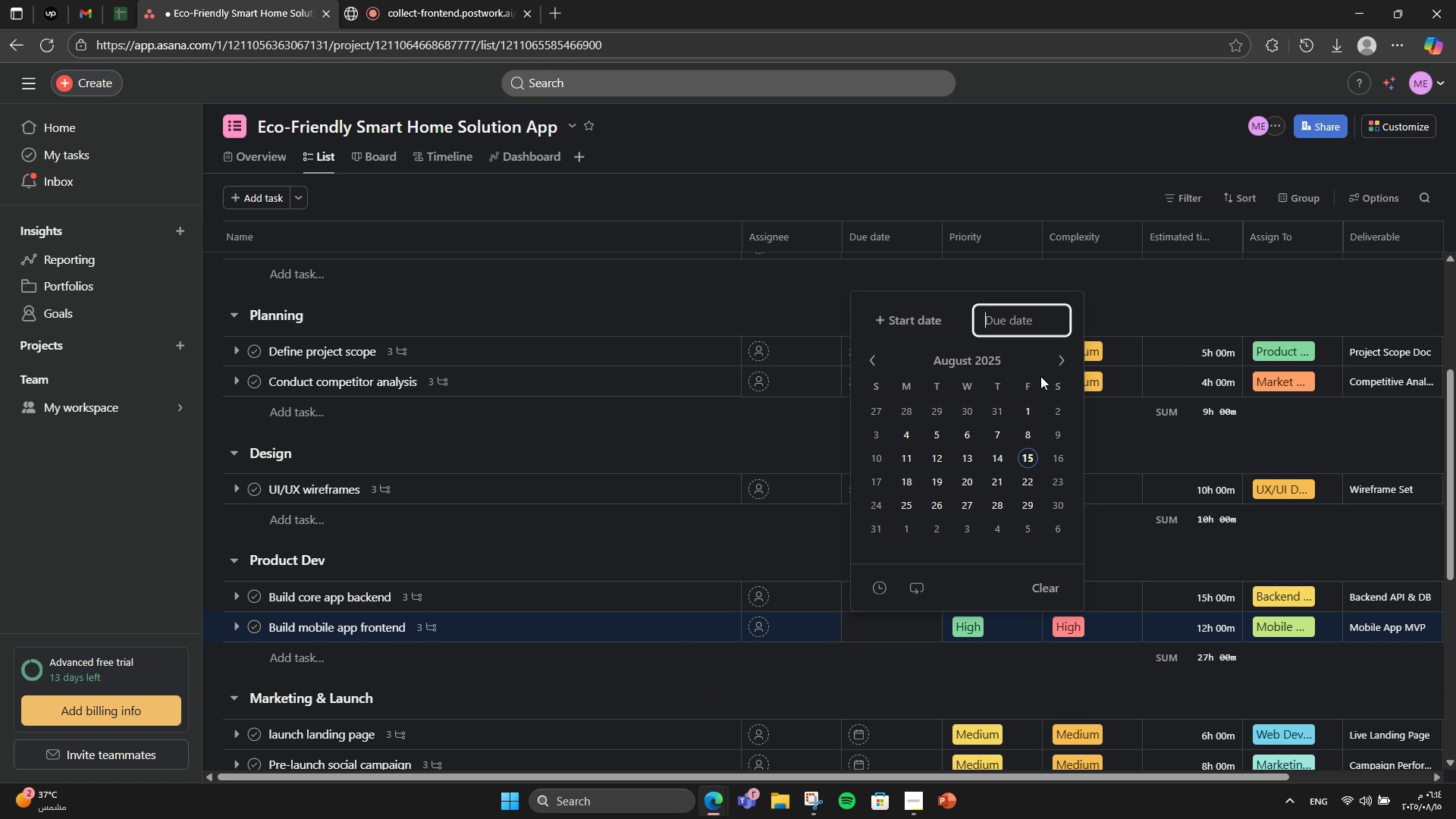 
double_click([1065, 364])
 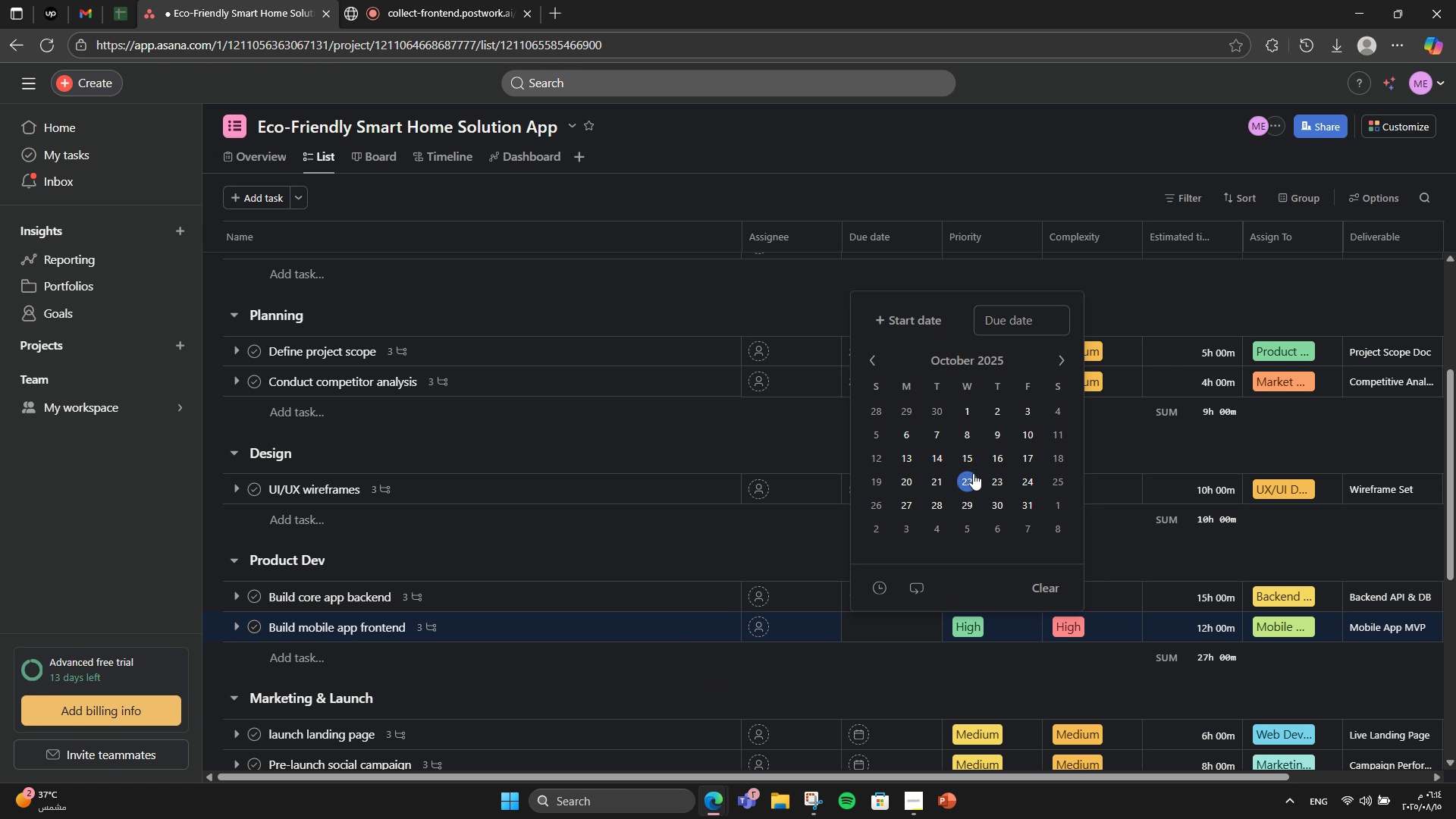 
left_click([905, 485])
 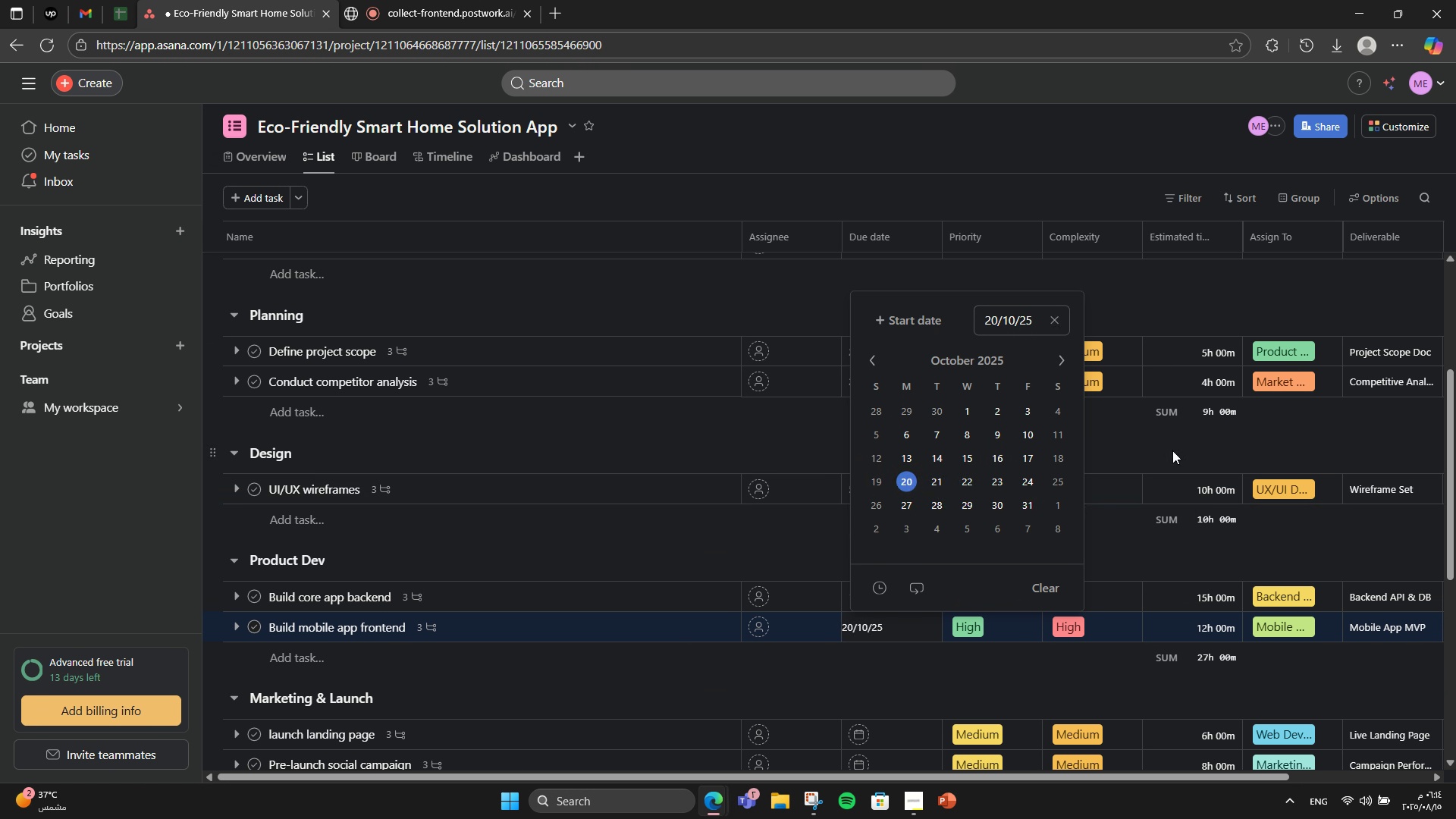 
left_click([1172, 450])
 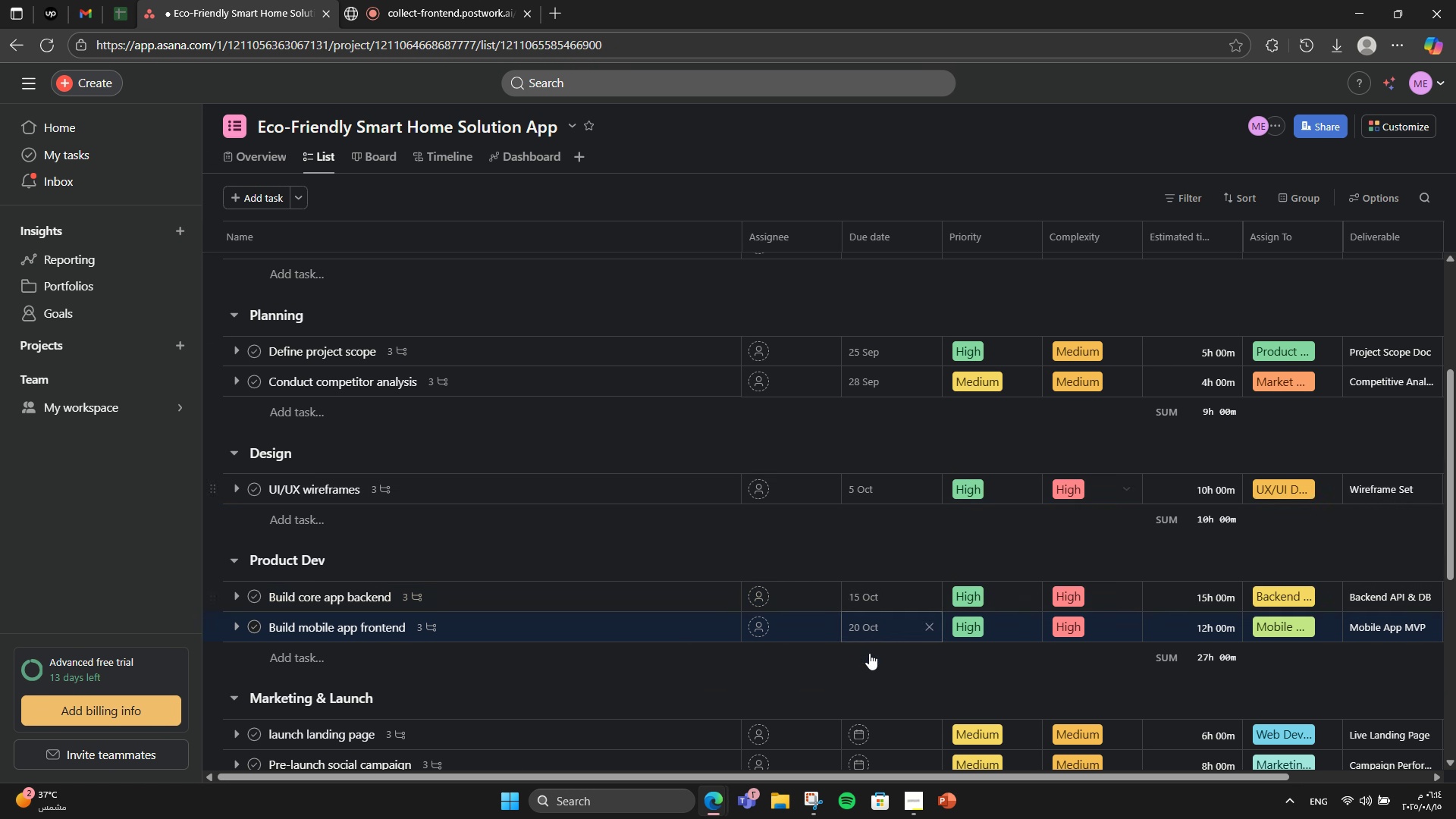 
scroll: coordinate [863, 661], scroll_direction: down, amount: 4.0
 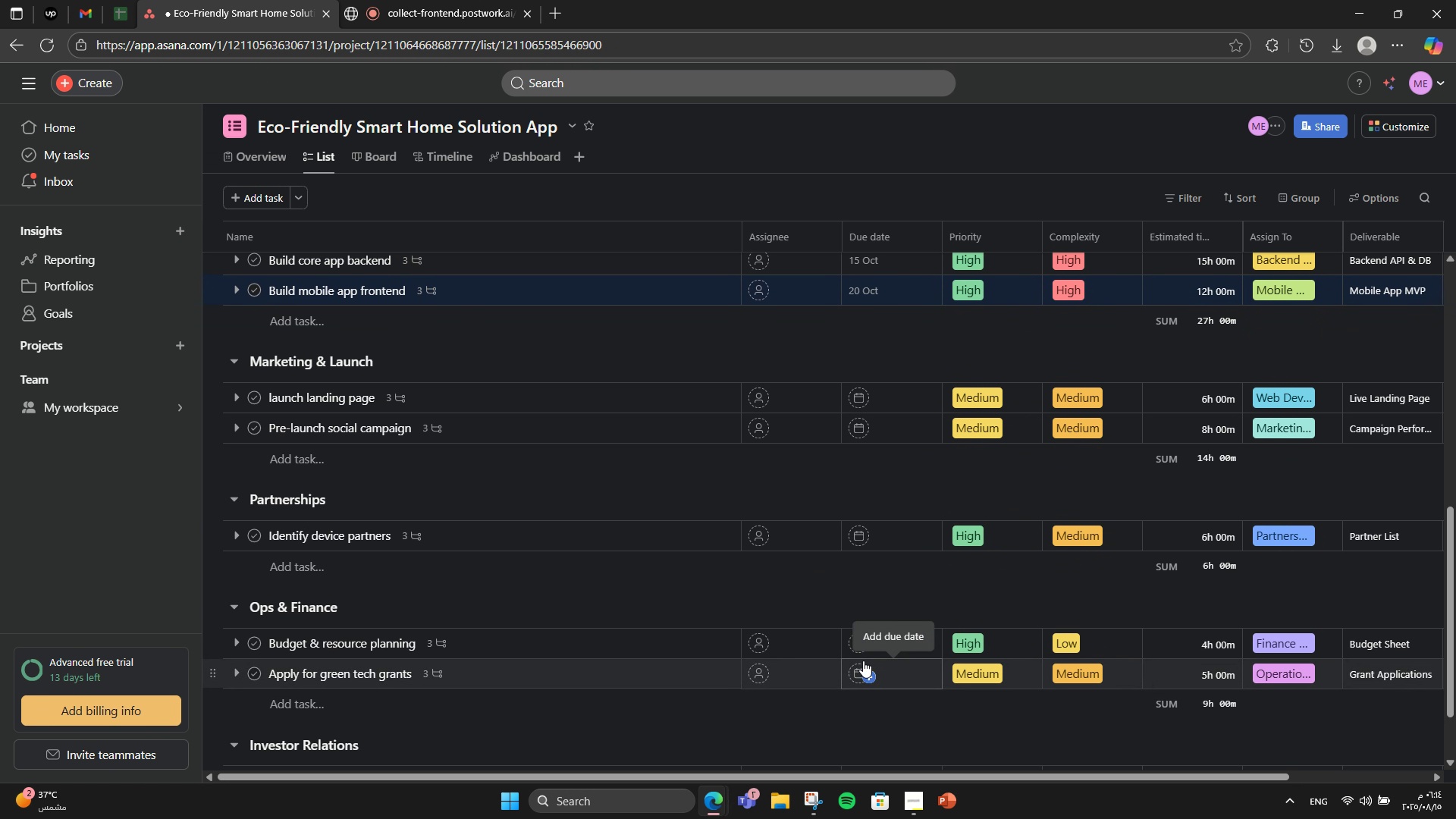 
scroll: coordinate [863, 661], scroll_direction: none, amount: 0.0
 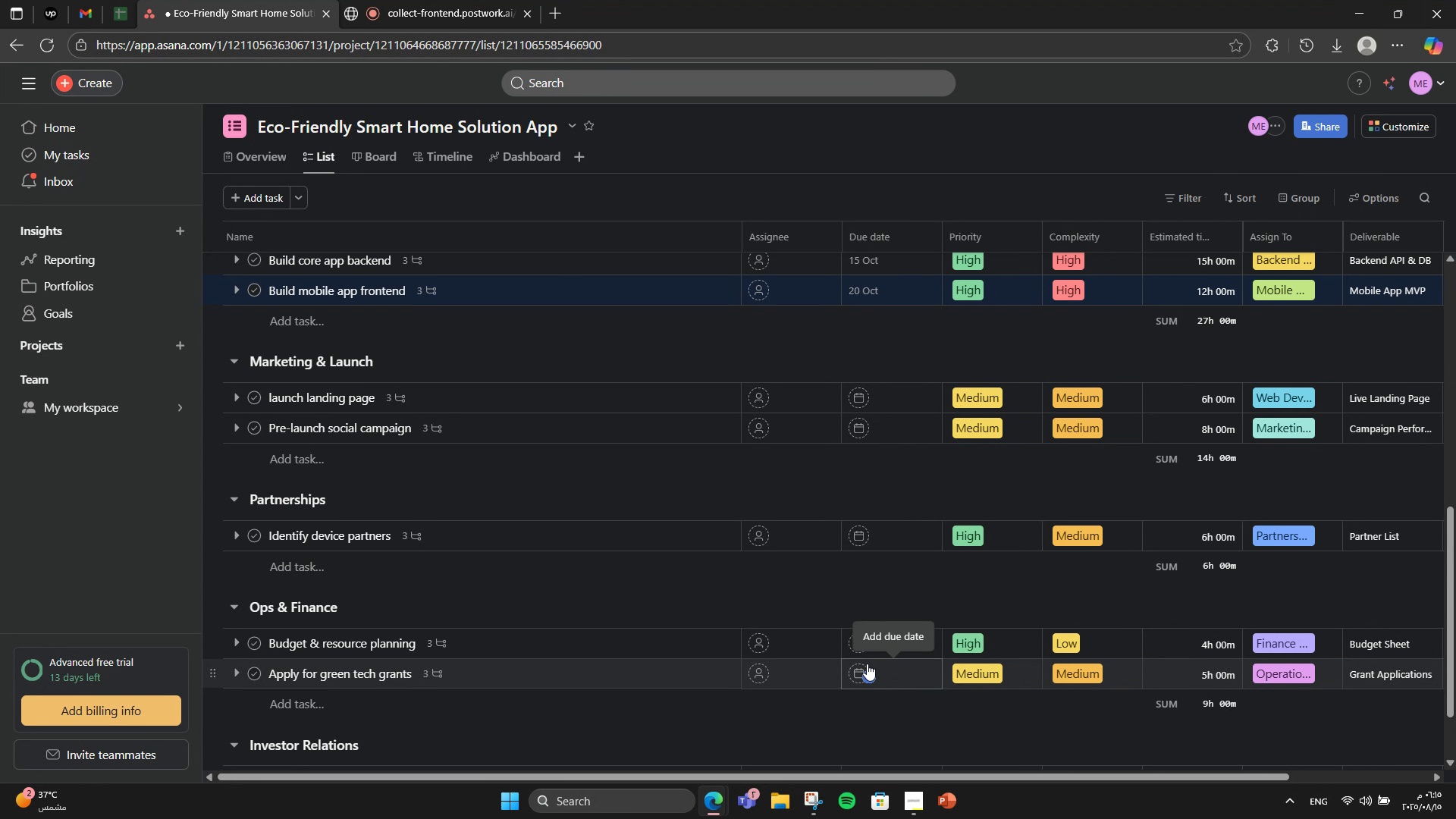 
wait(6.38)
 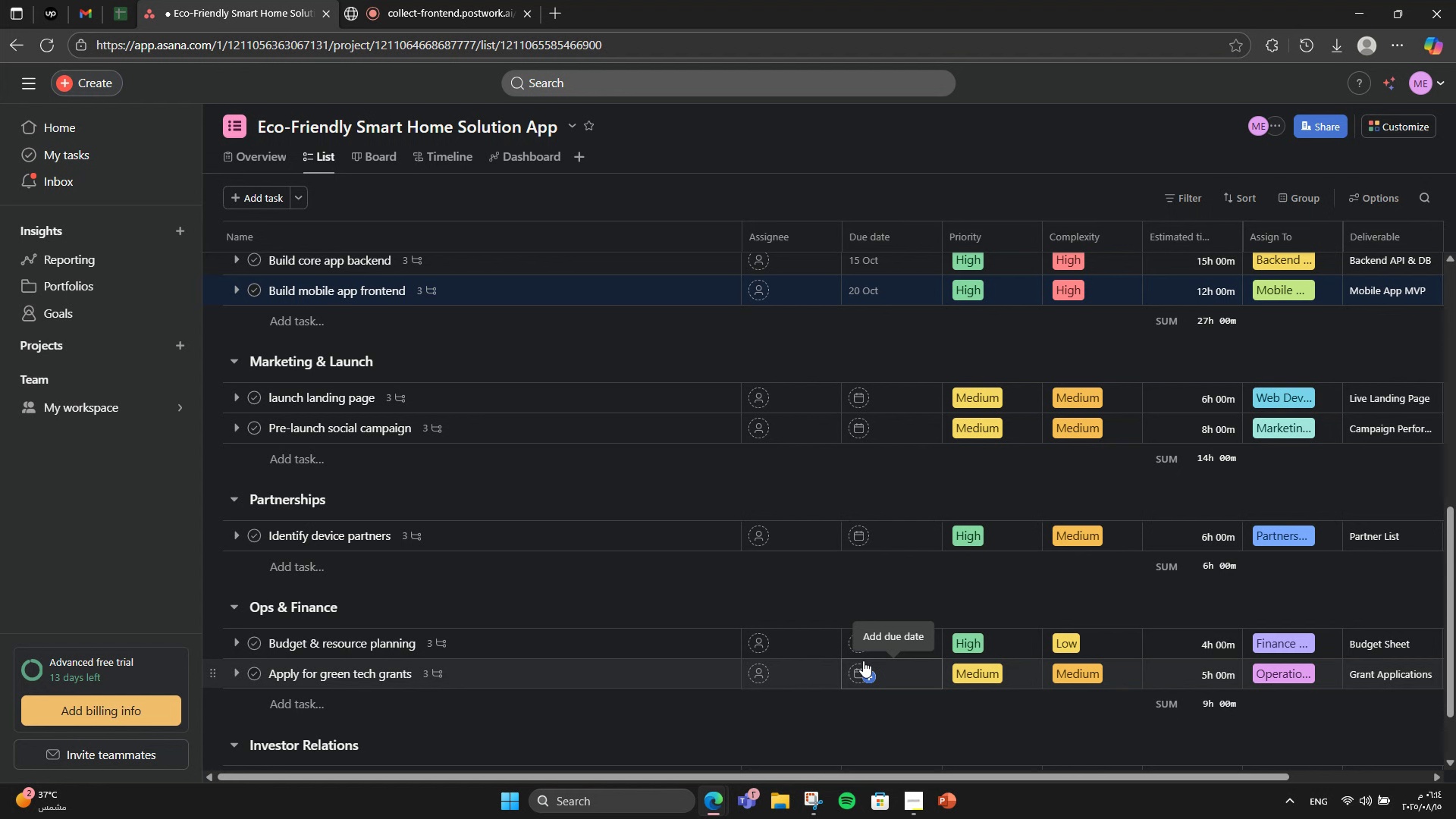 
left_click([893, 394])
 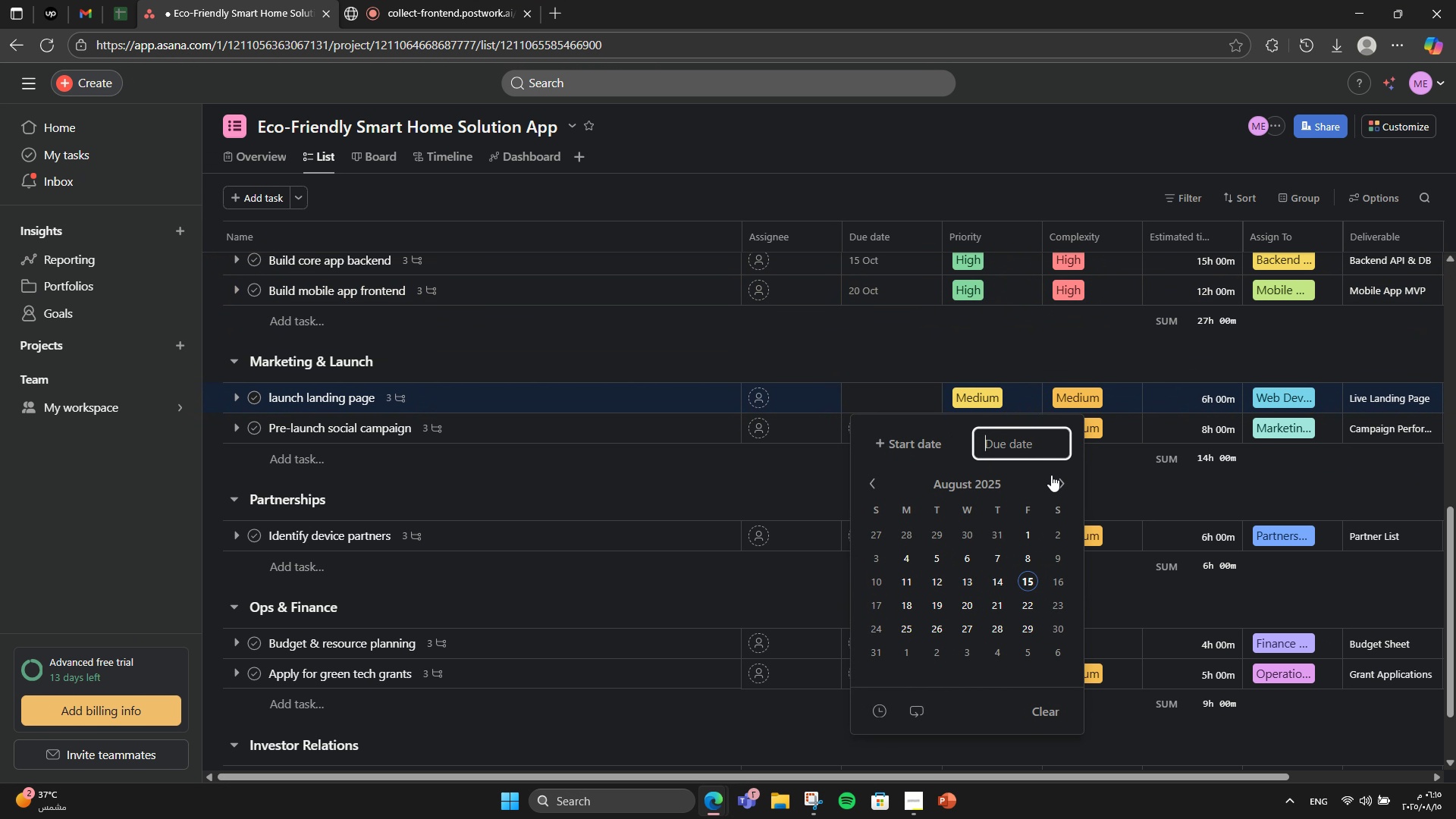 
double_click([1054, 475])
 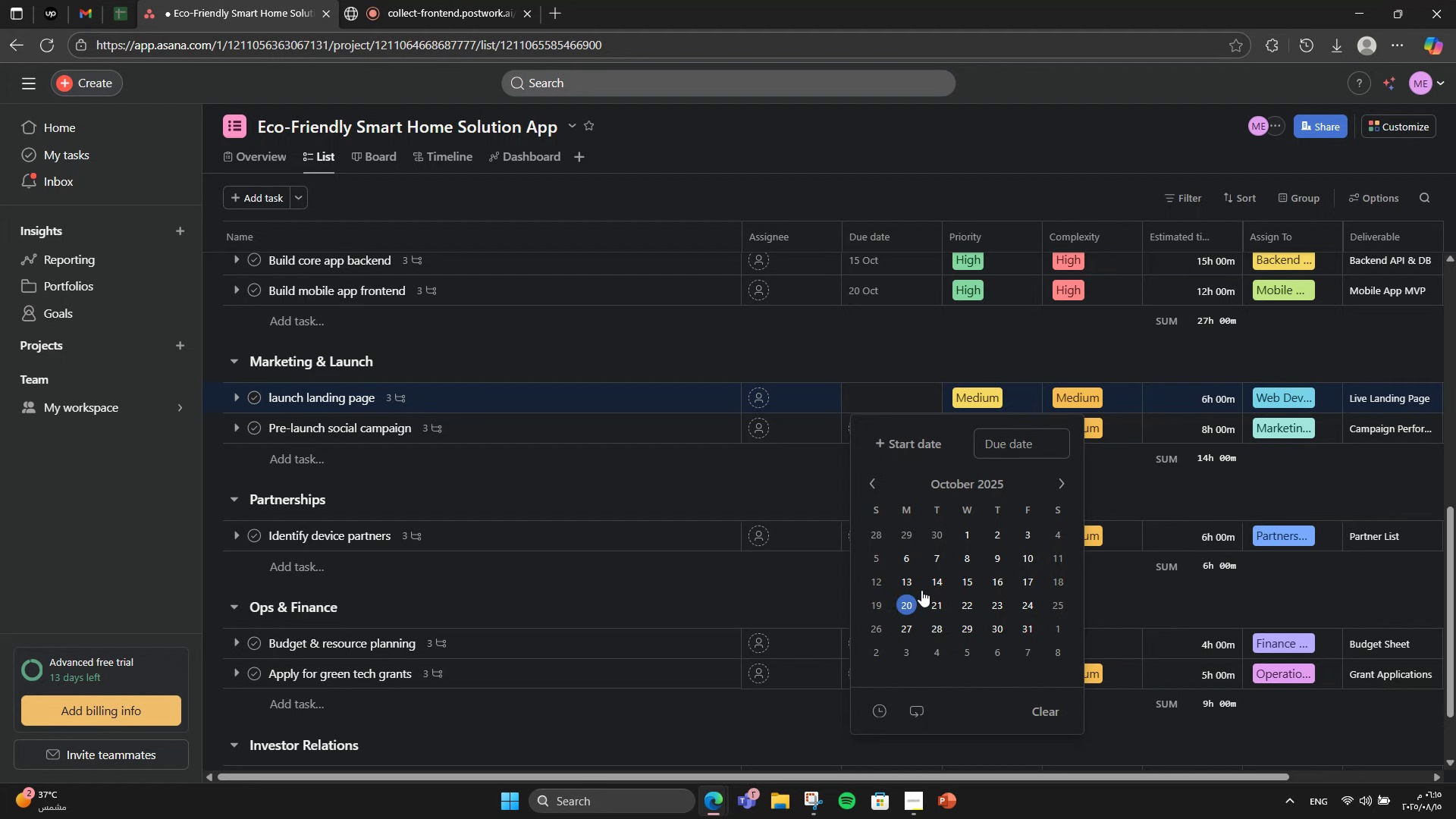 
left_click([1029, 565])
 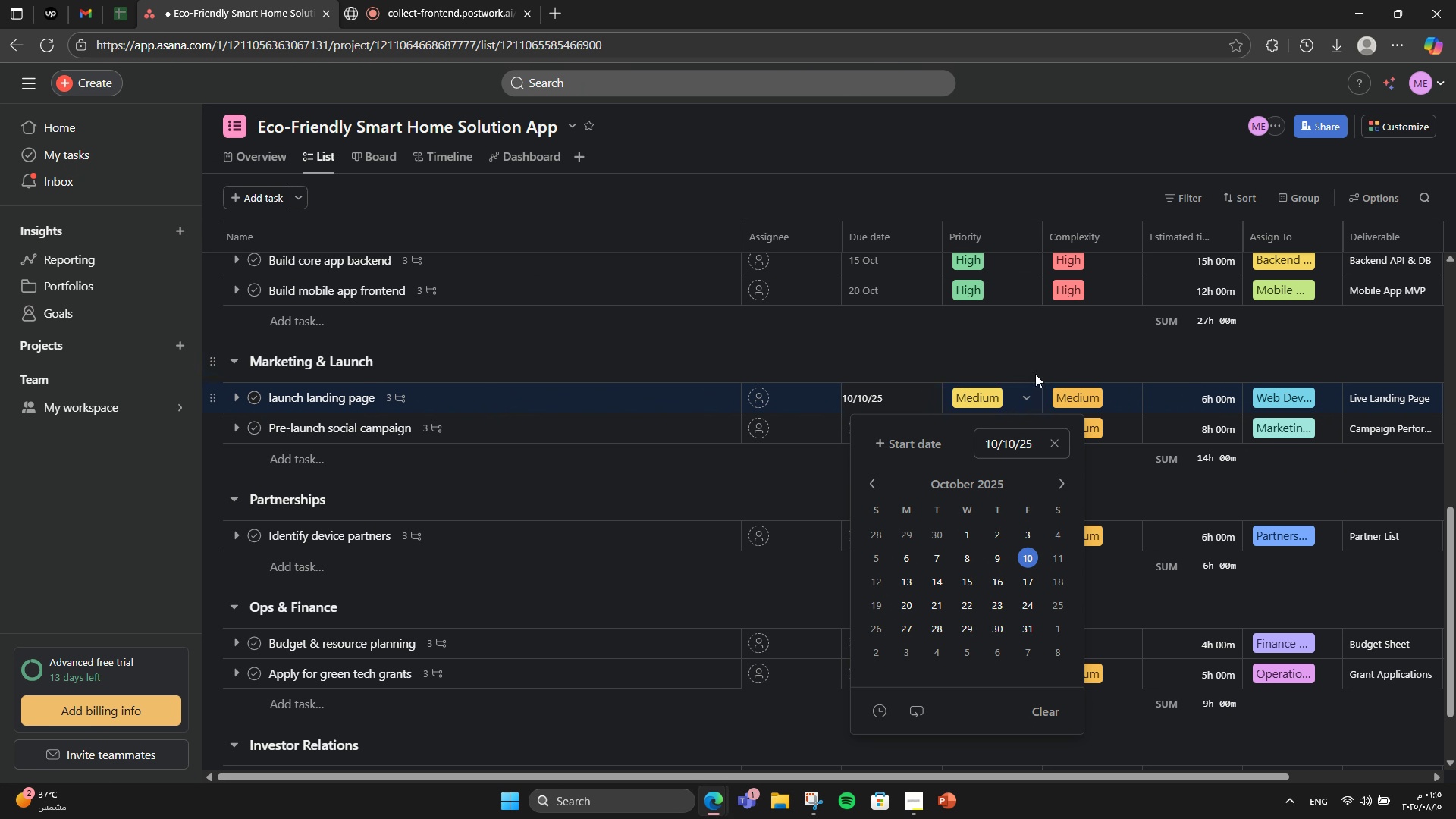 
left_click([1035, 370])
 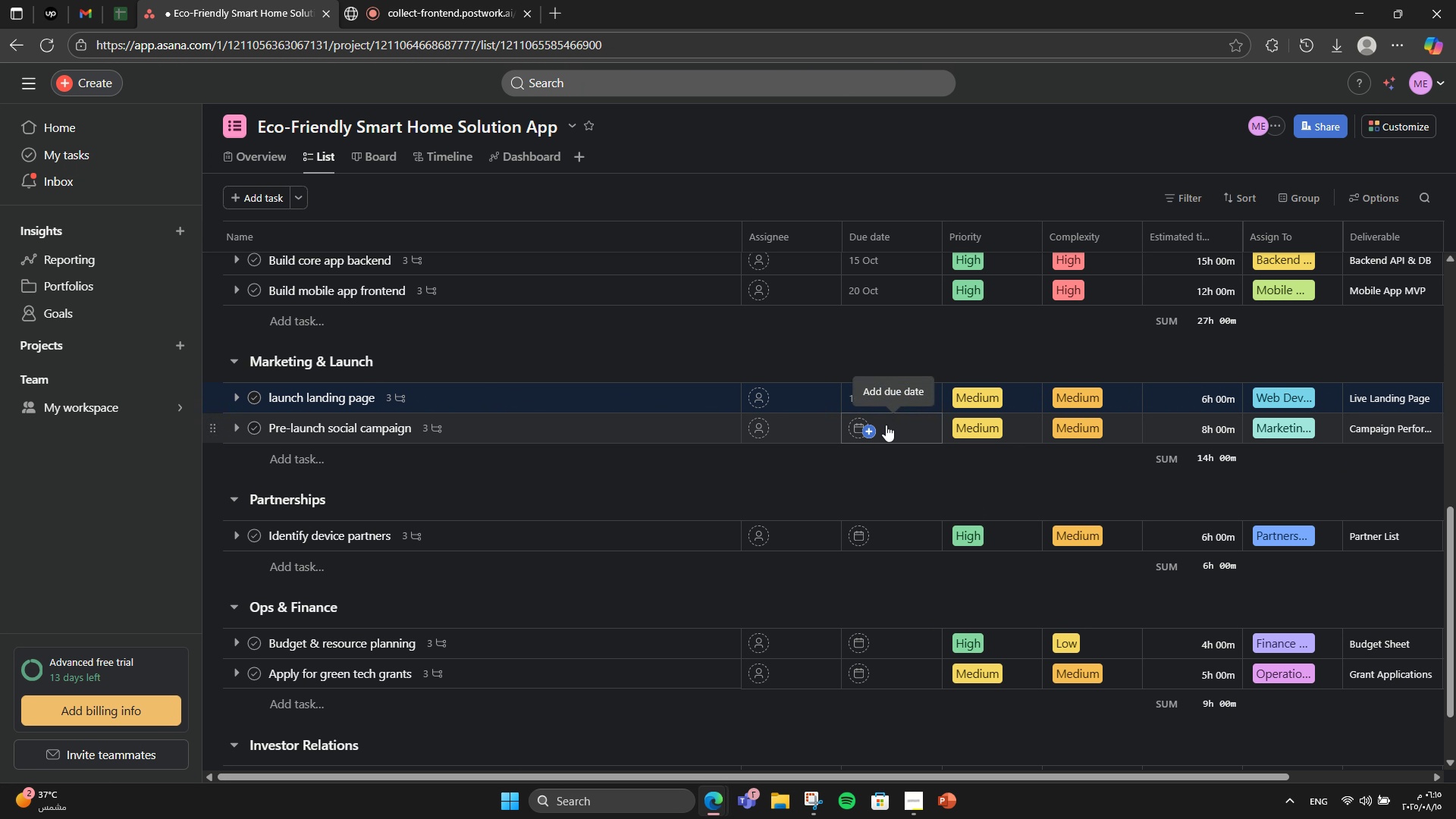 
left_click([883, 432])
 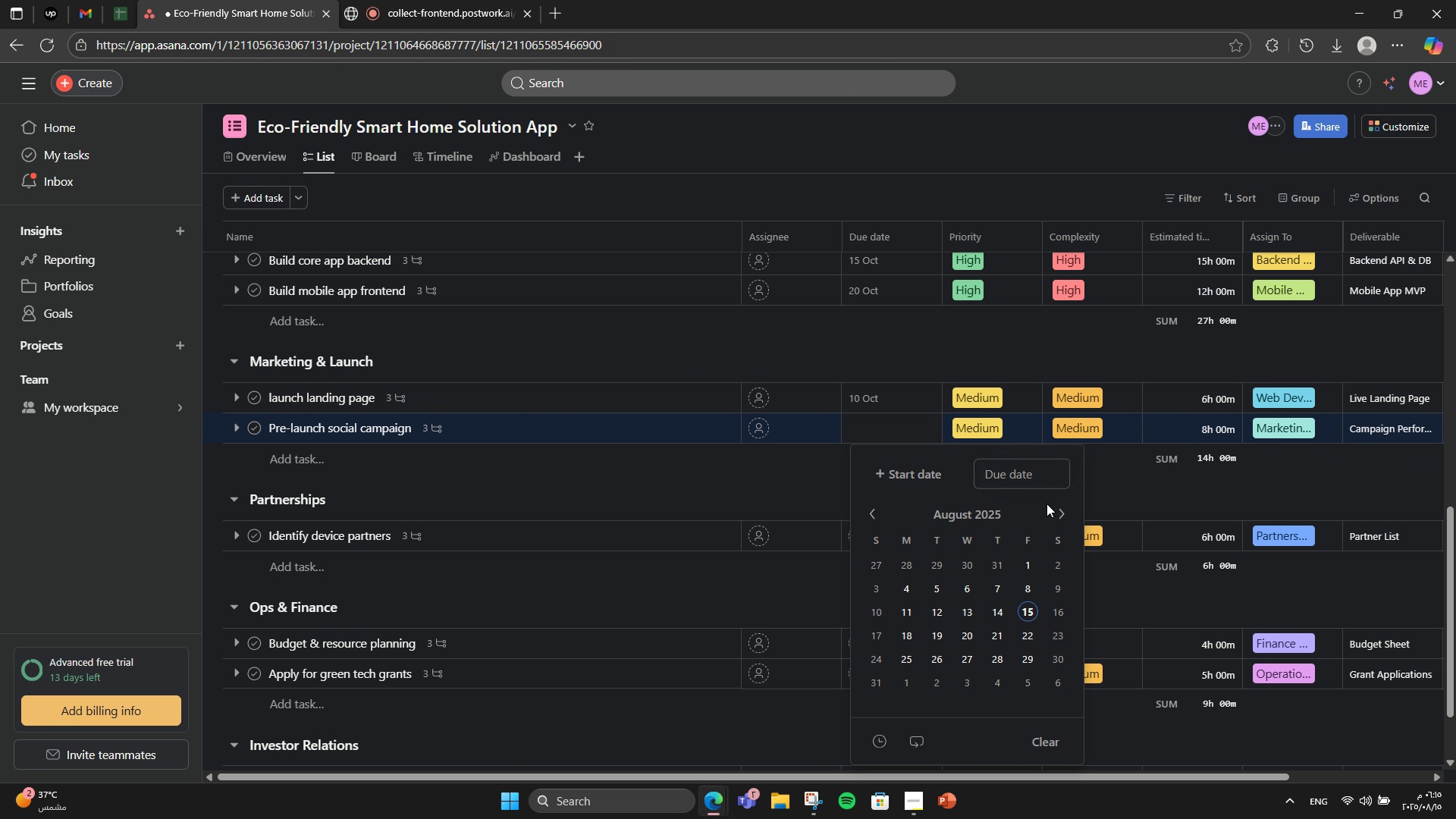 
double_click([1046, 504])
 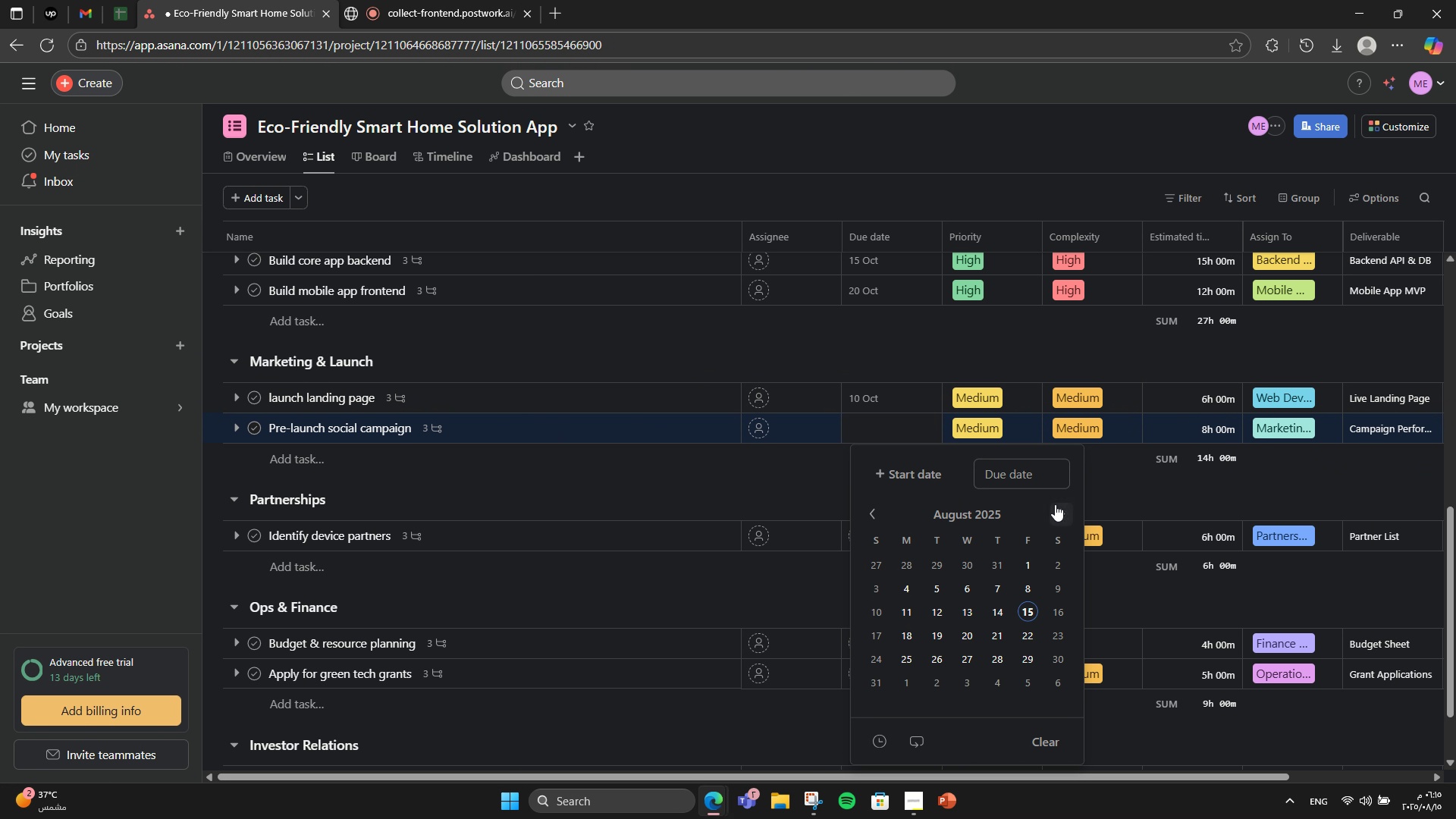 
double_click([1055, 504])
 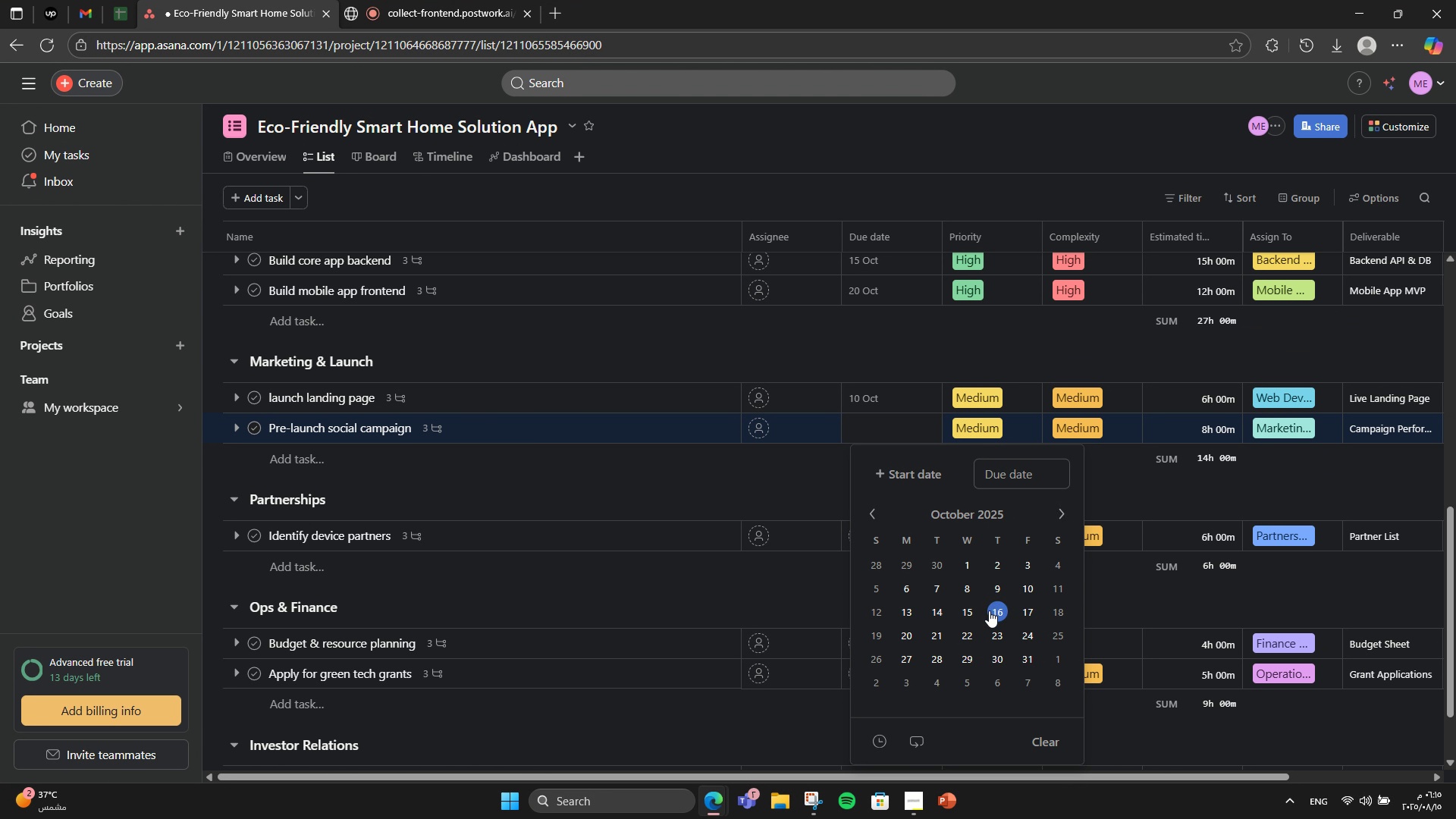 
left_click([966, 608])
 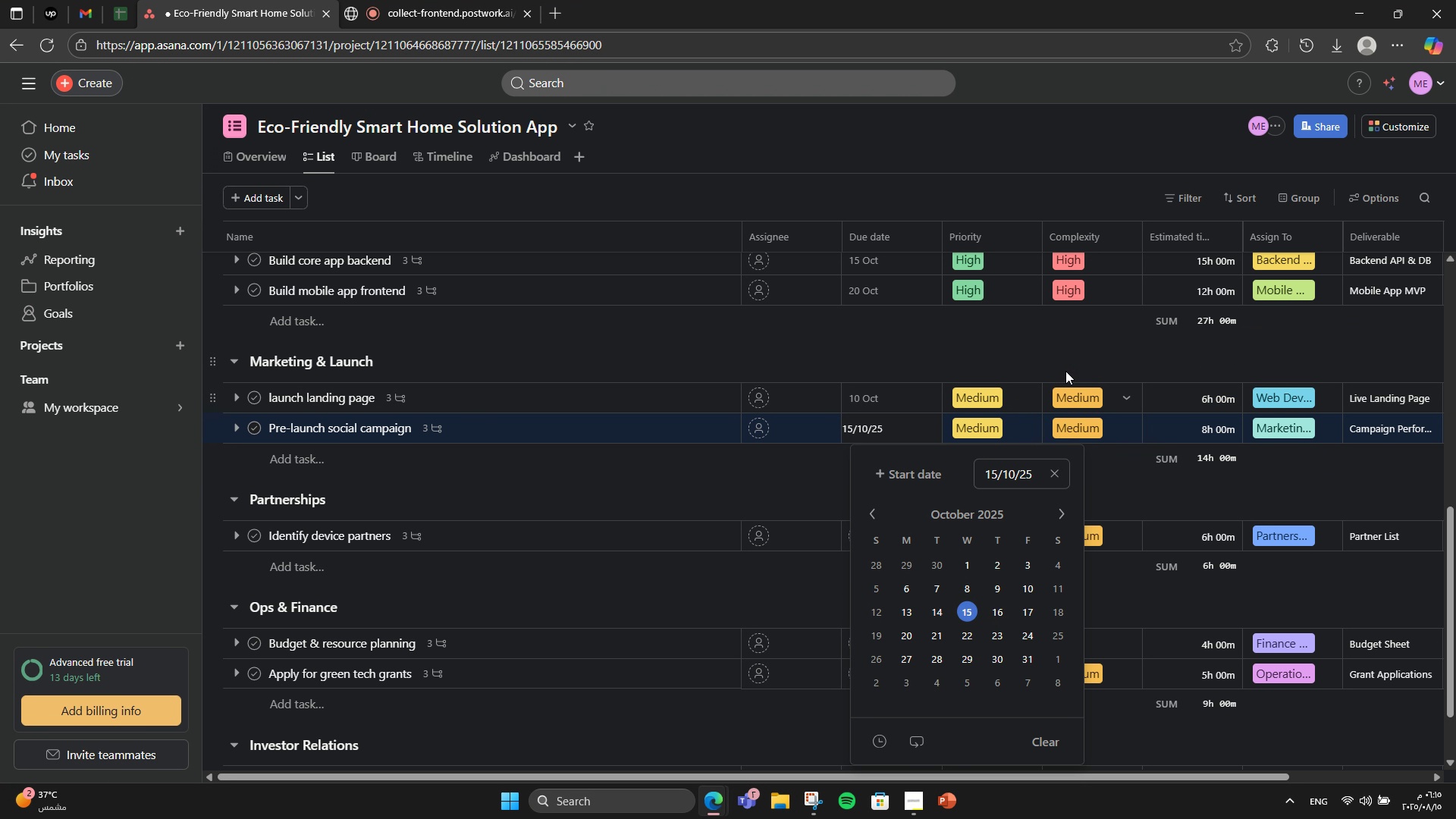 
left_click([1065, 371])
 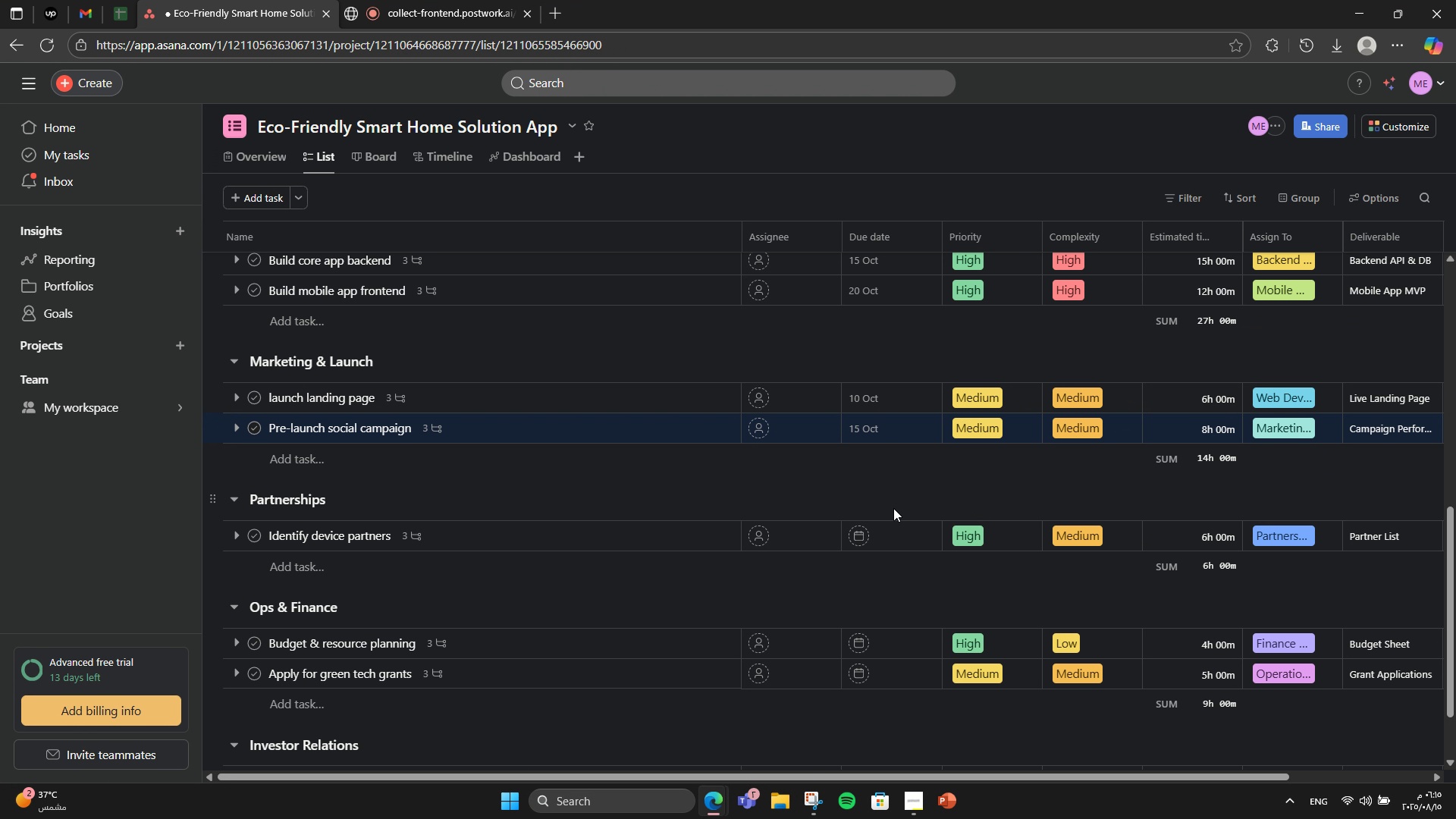 
left_click([893, 508])
 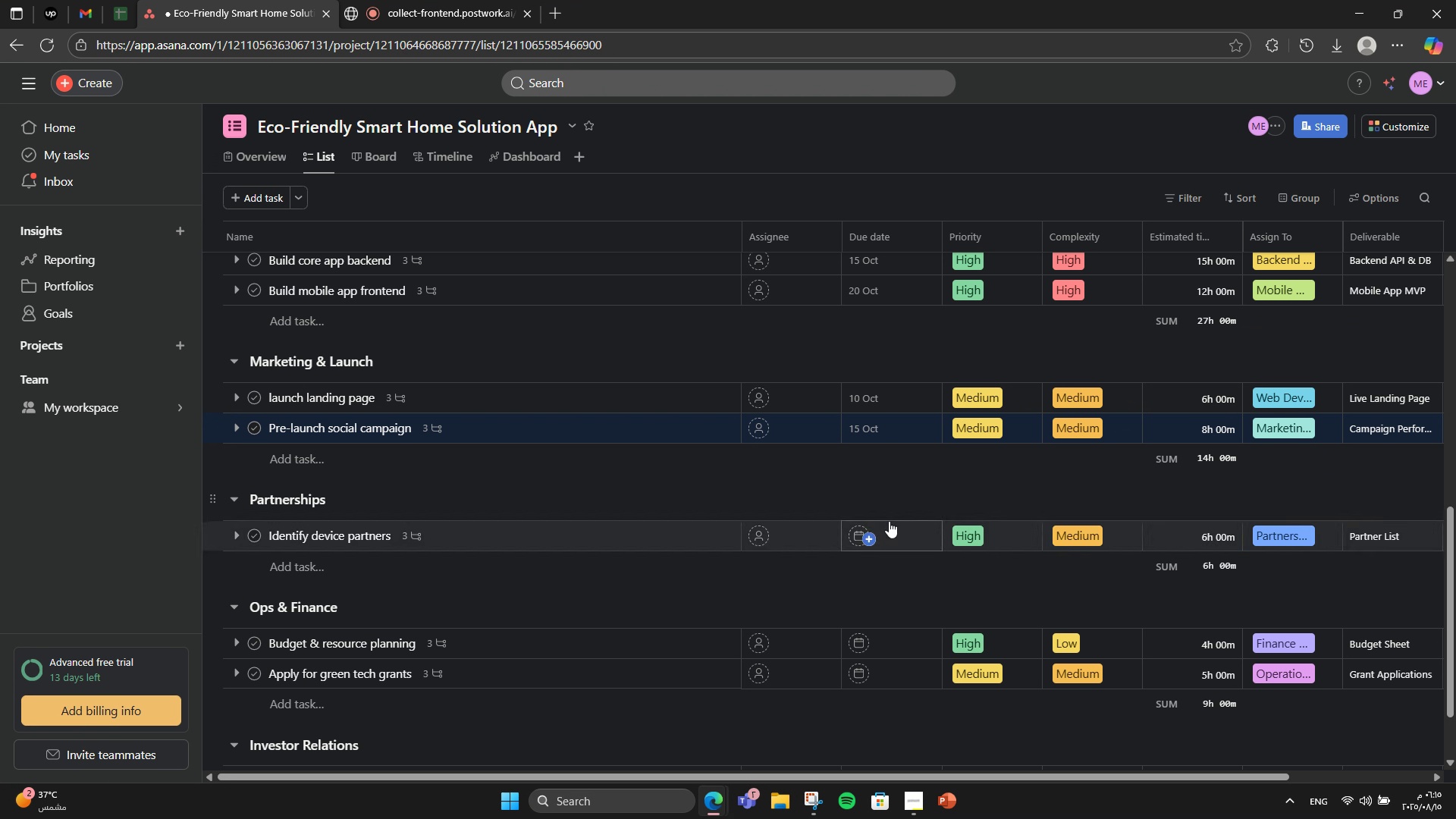 
left_click([887, 525])
 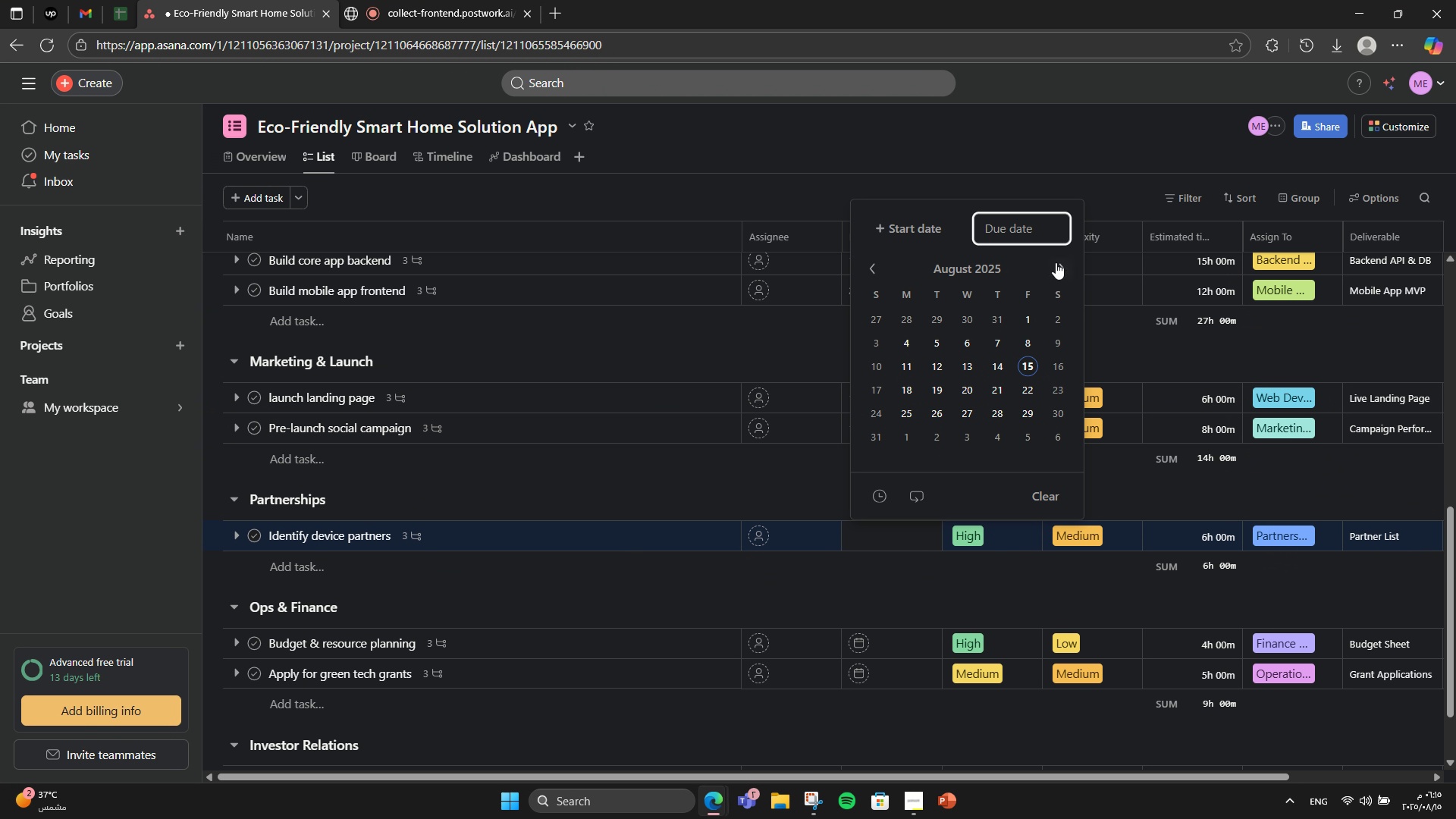 
double_click([1057, 263])
 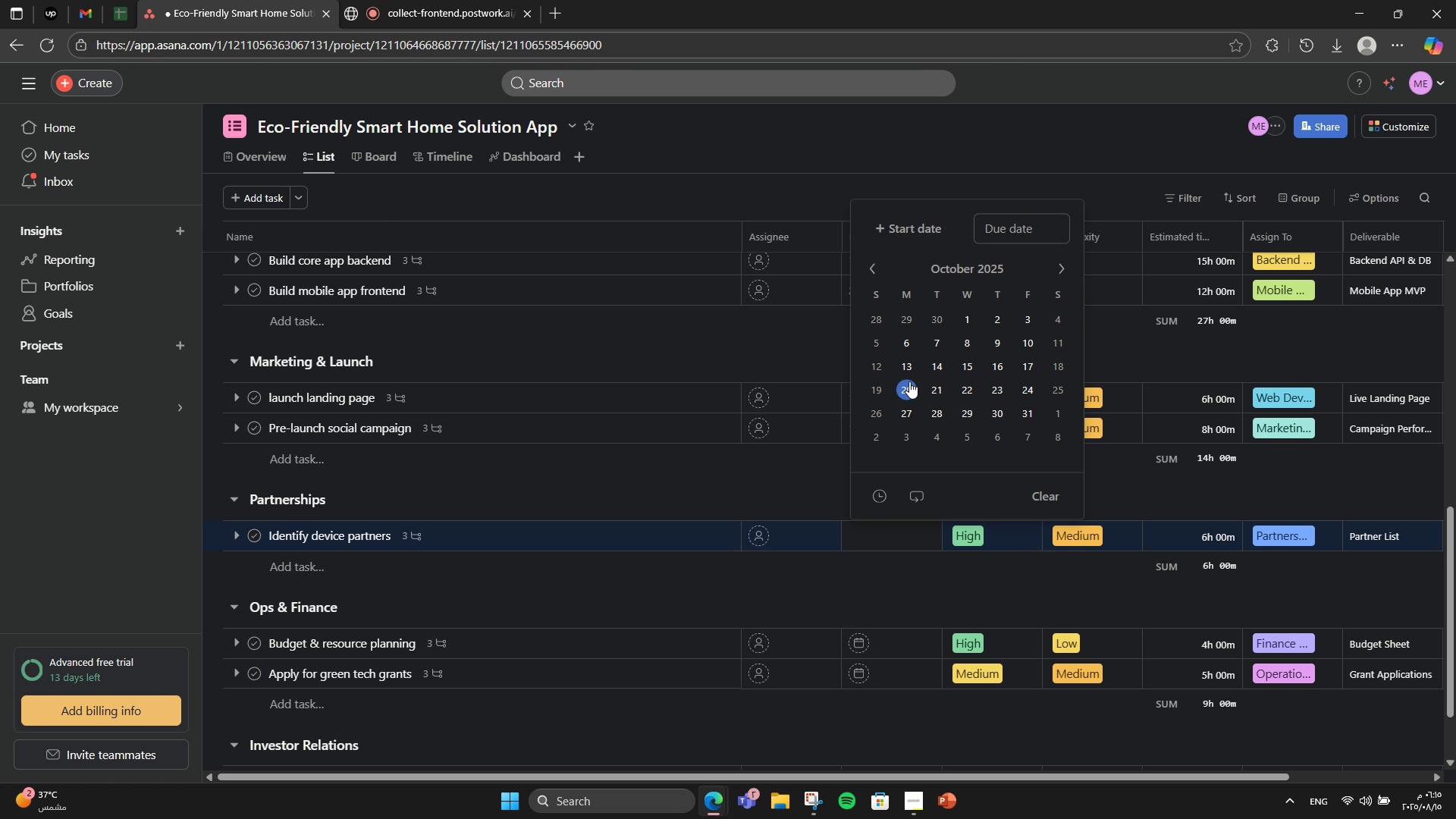 
double_click([1122, 354])
 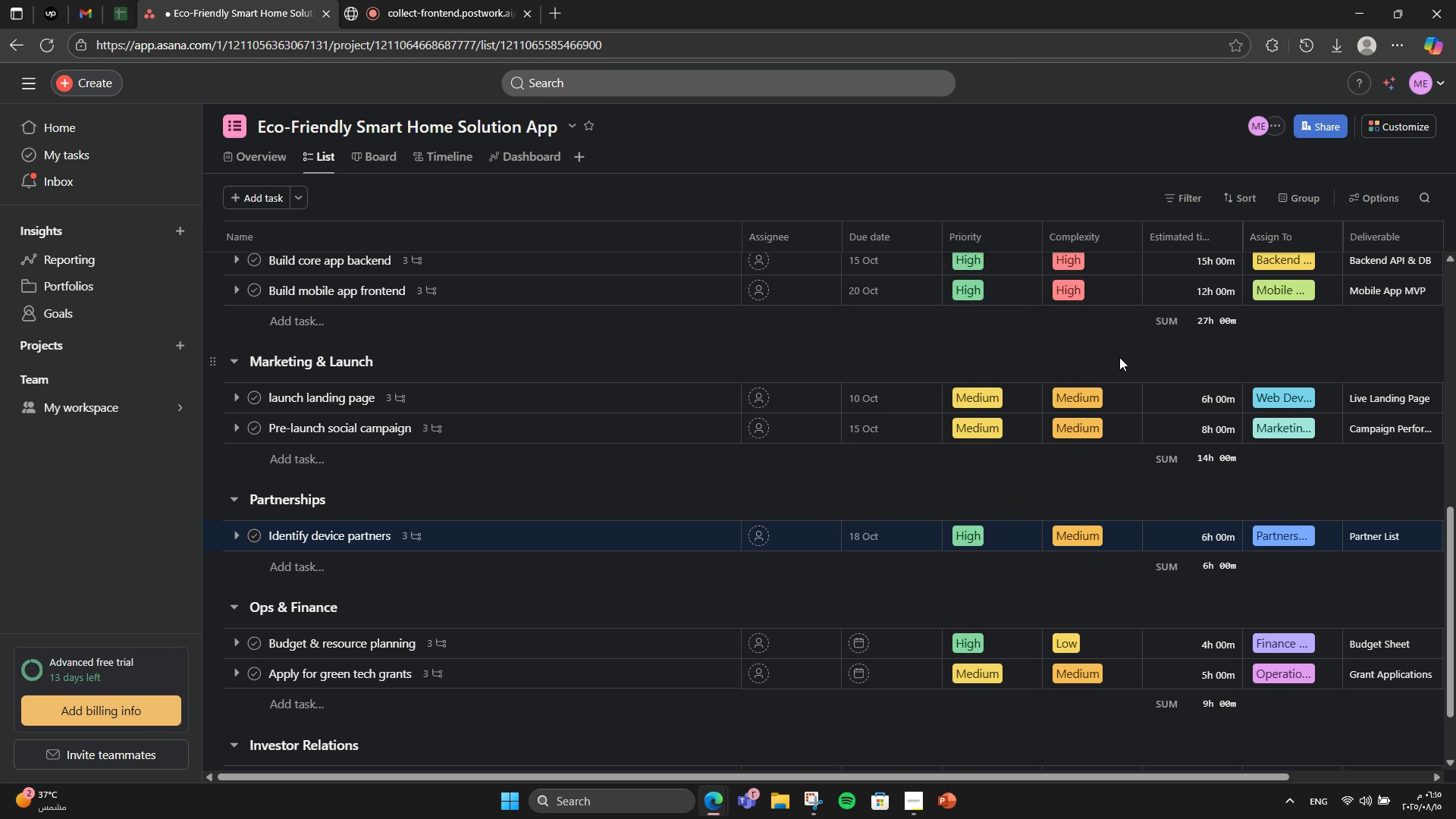 
scroll: coordinate [956, 614], scroll_direction: down, amount: 1.0
 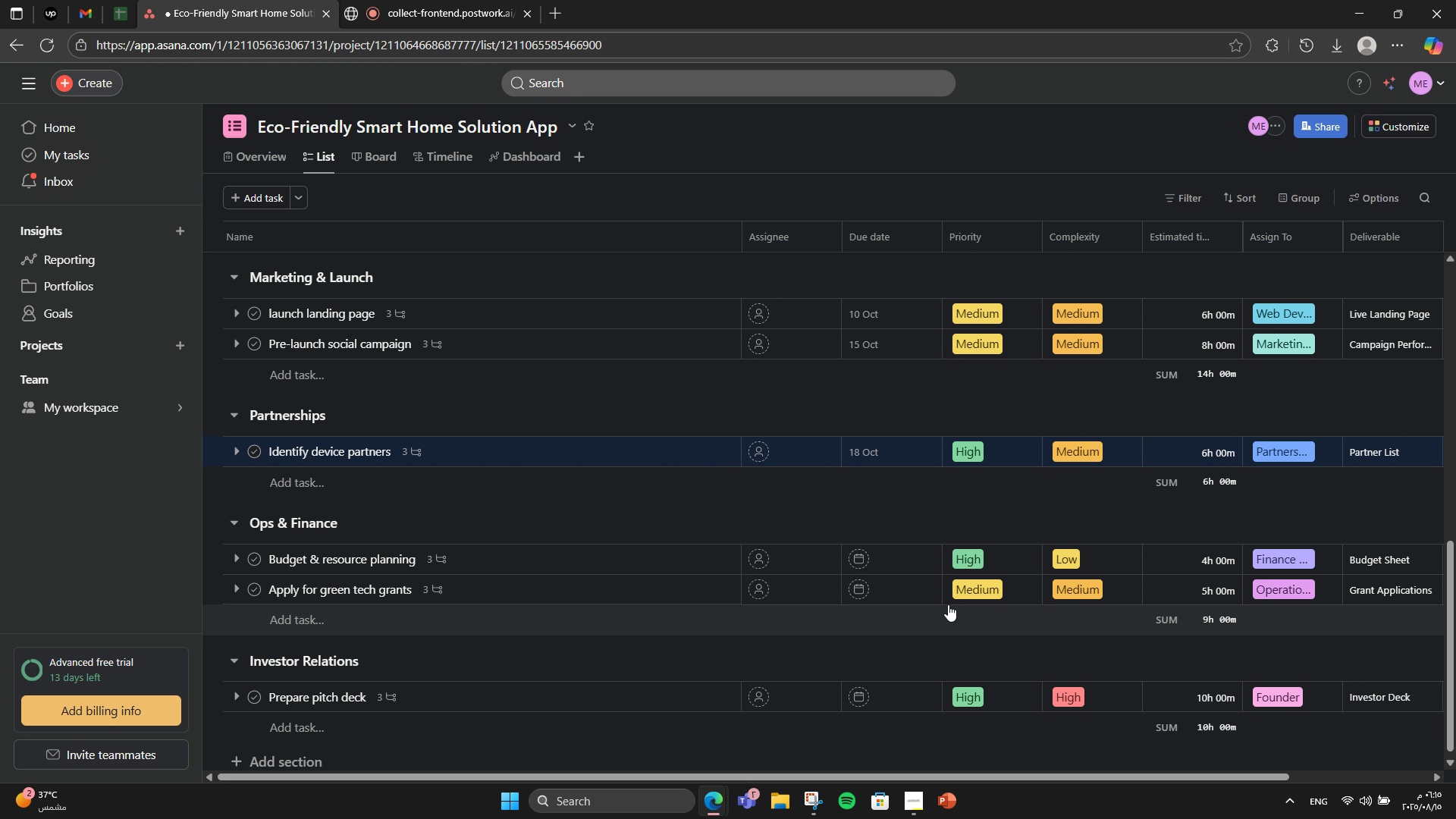 
mouse_move([924, 570])
 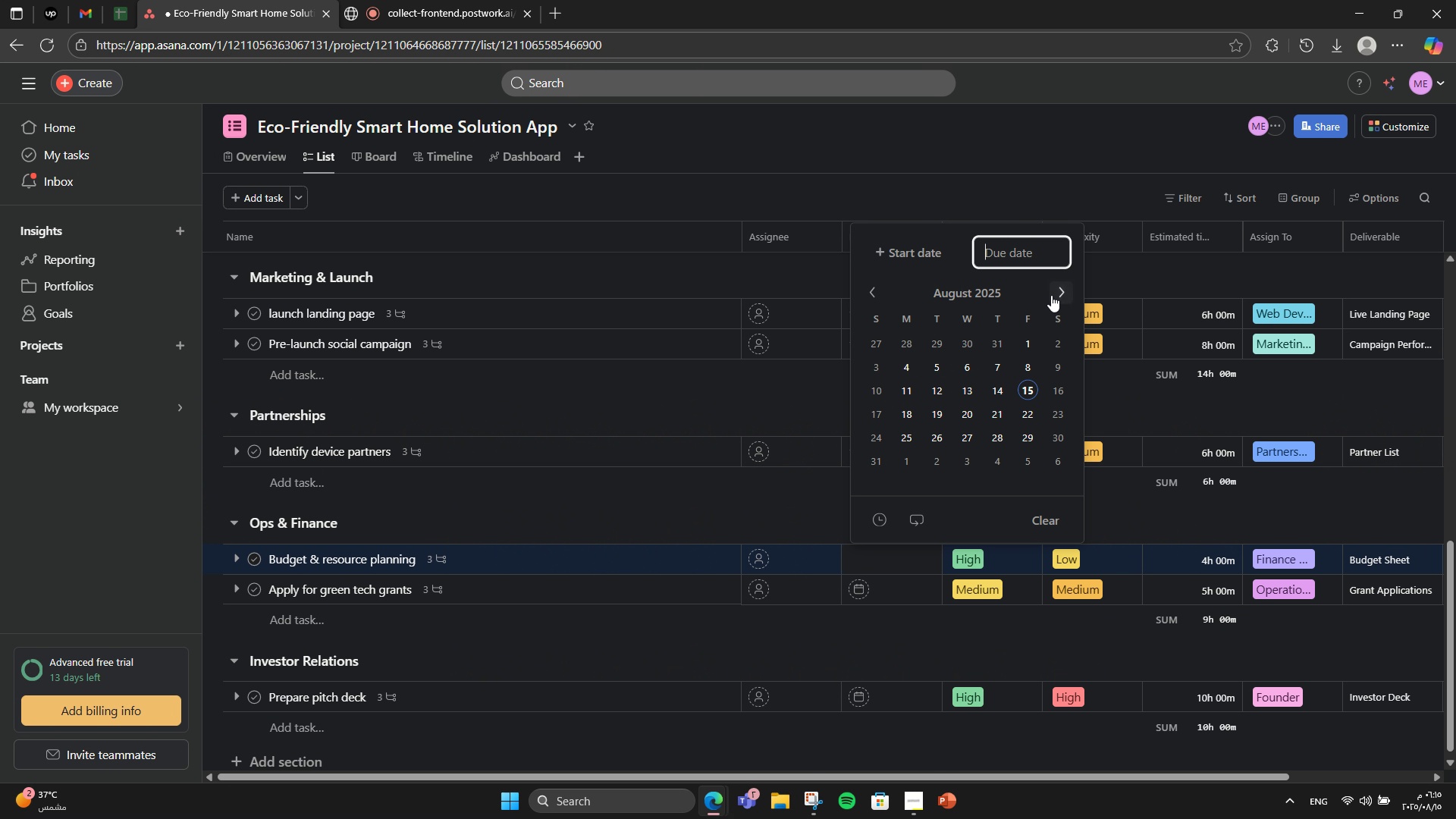 
left_click([915, 563])
 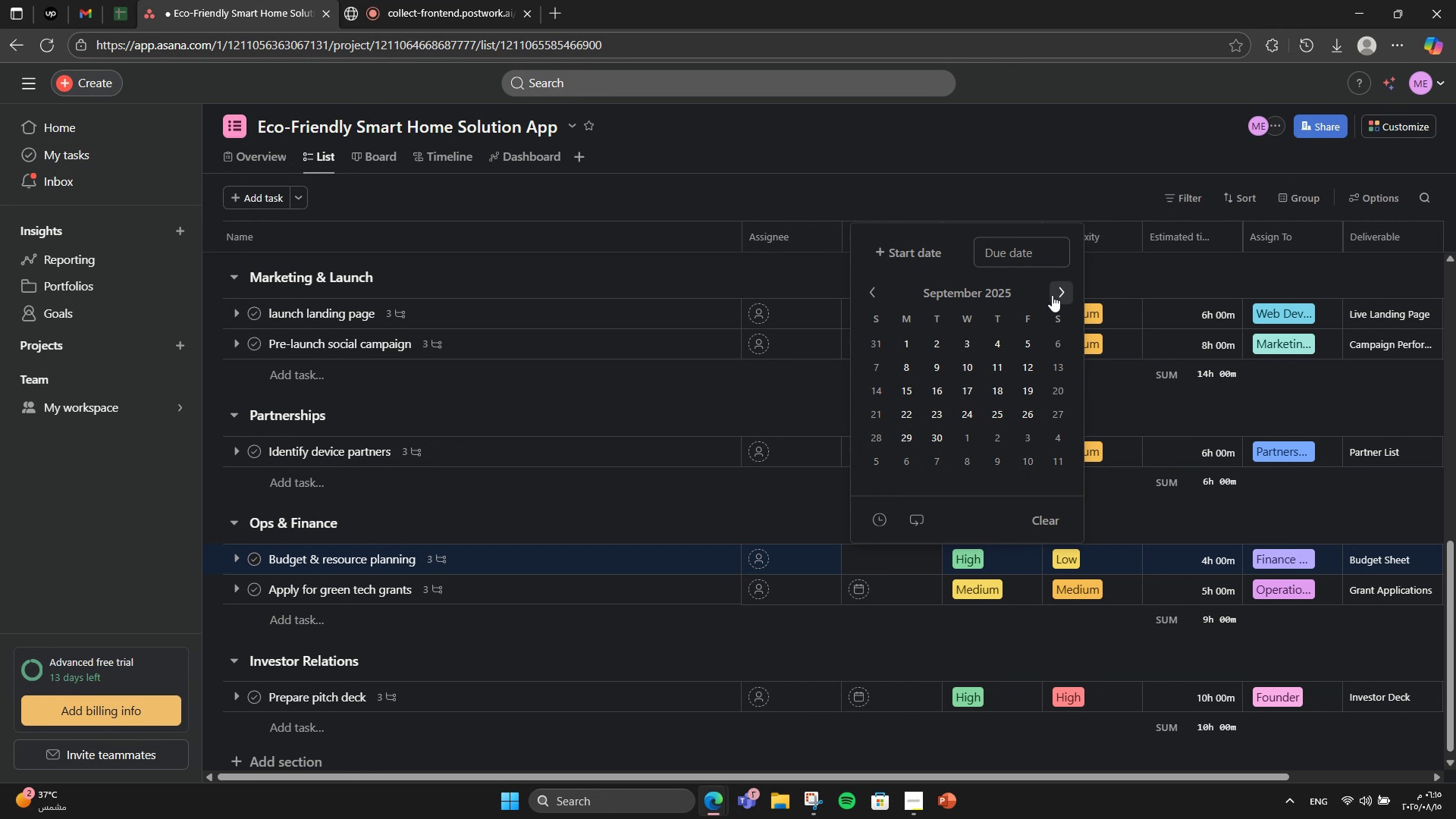 
double_click([1052, 295])
 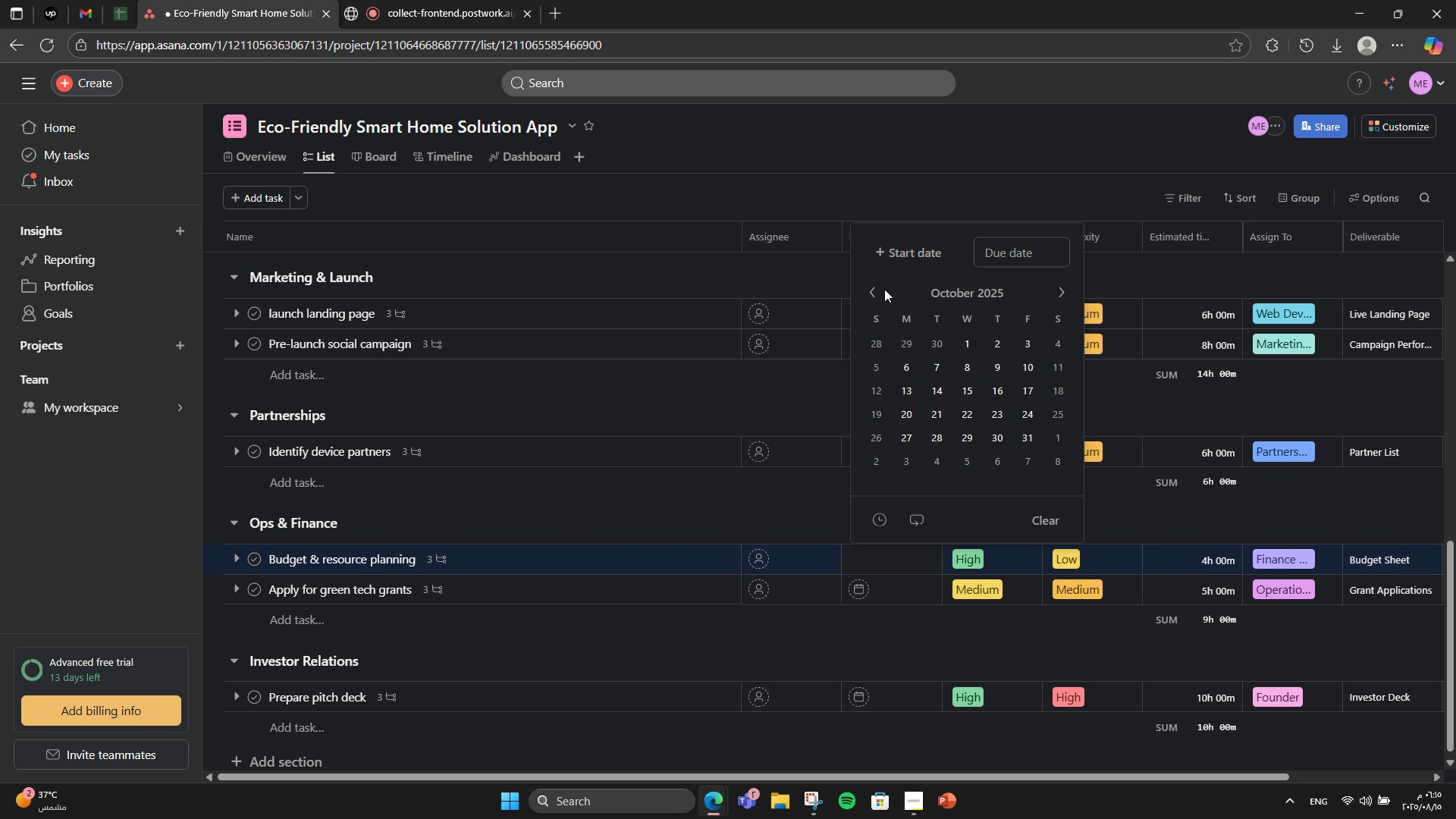 
left_click([874, 295])
 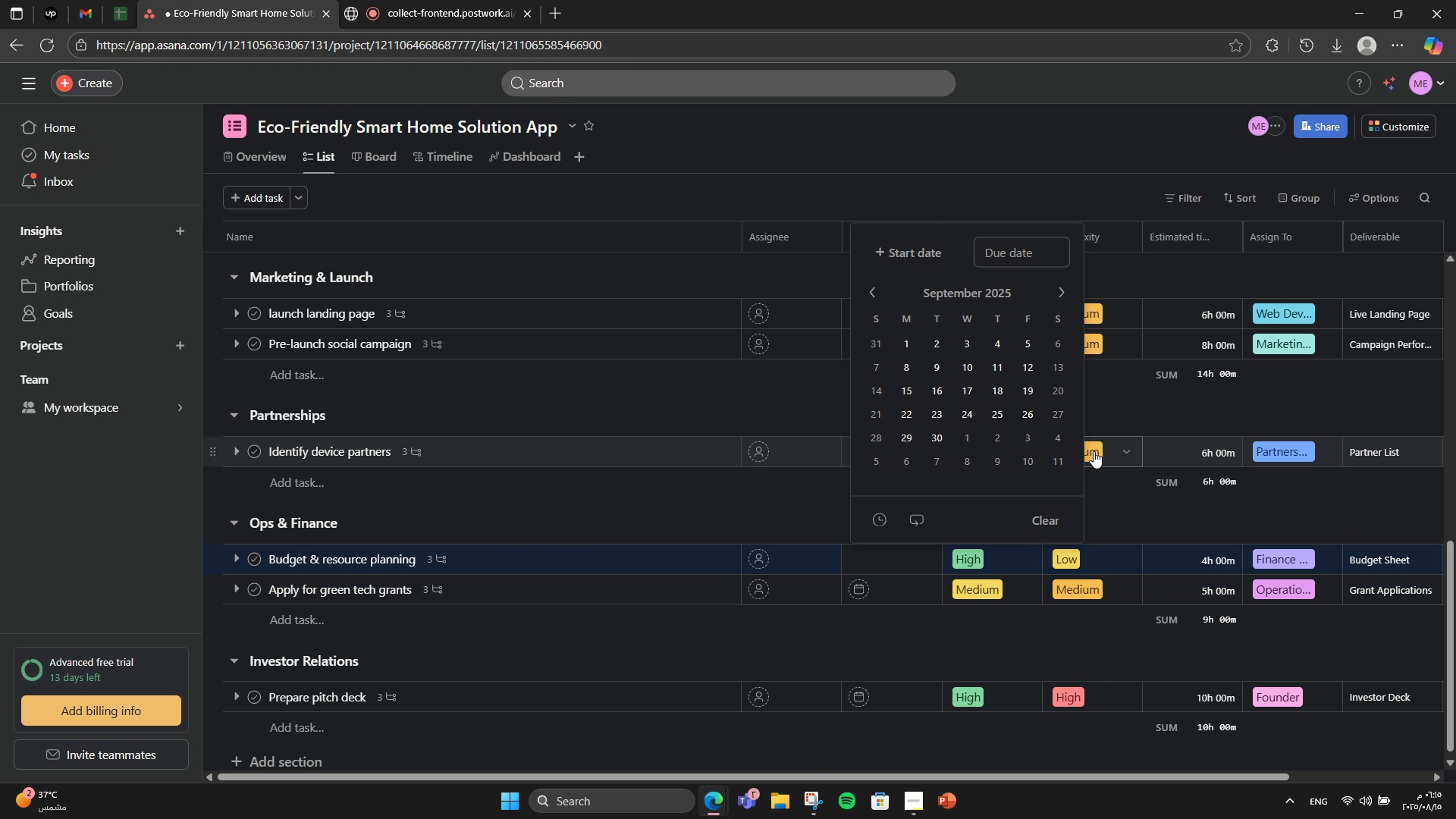 
left_click([930, 435])
 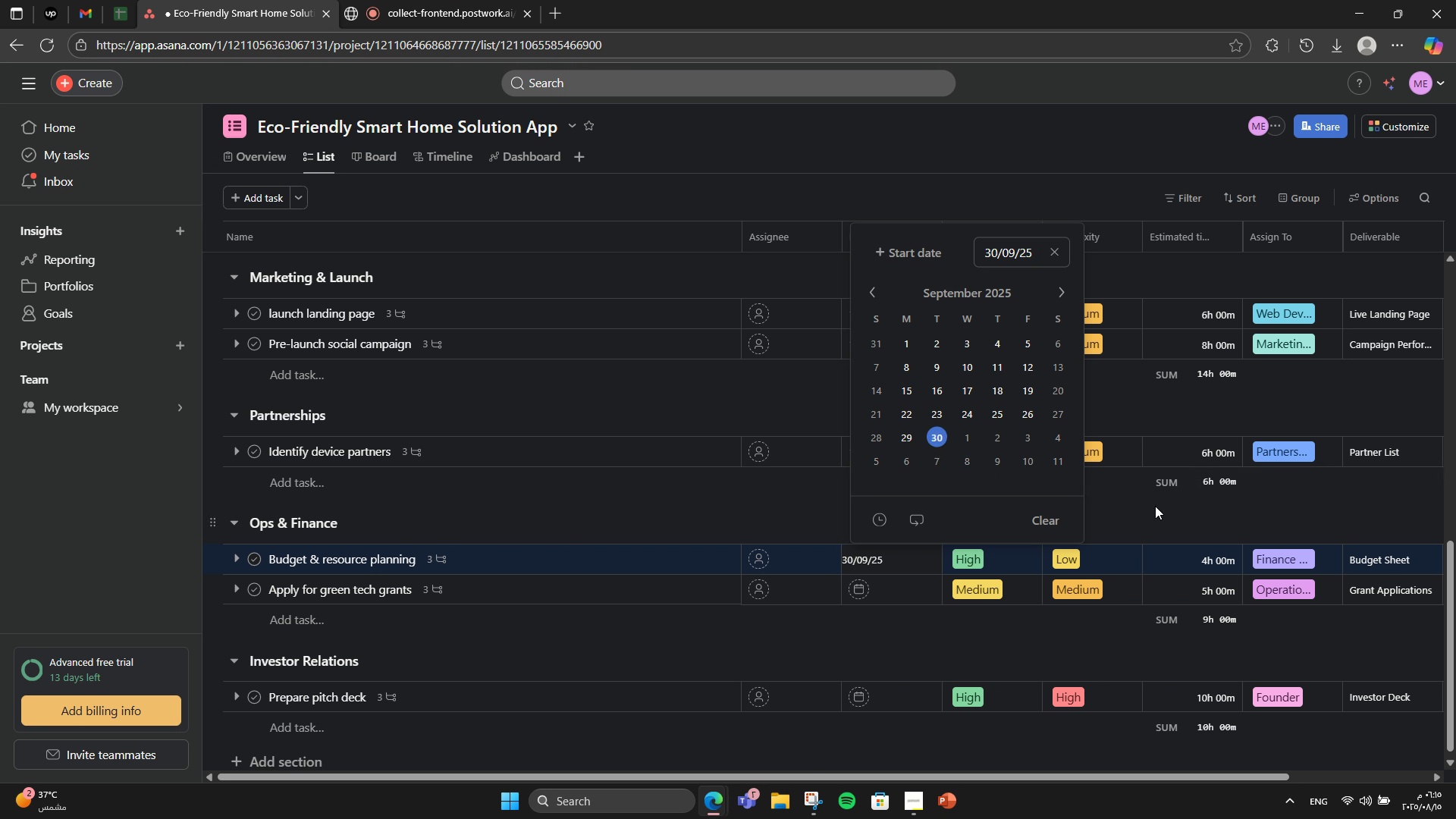 
left_click([1159, 506])
 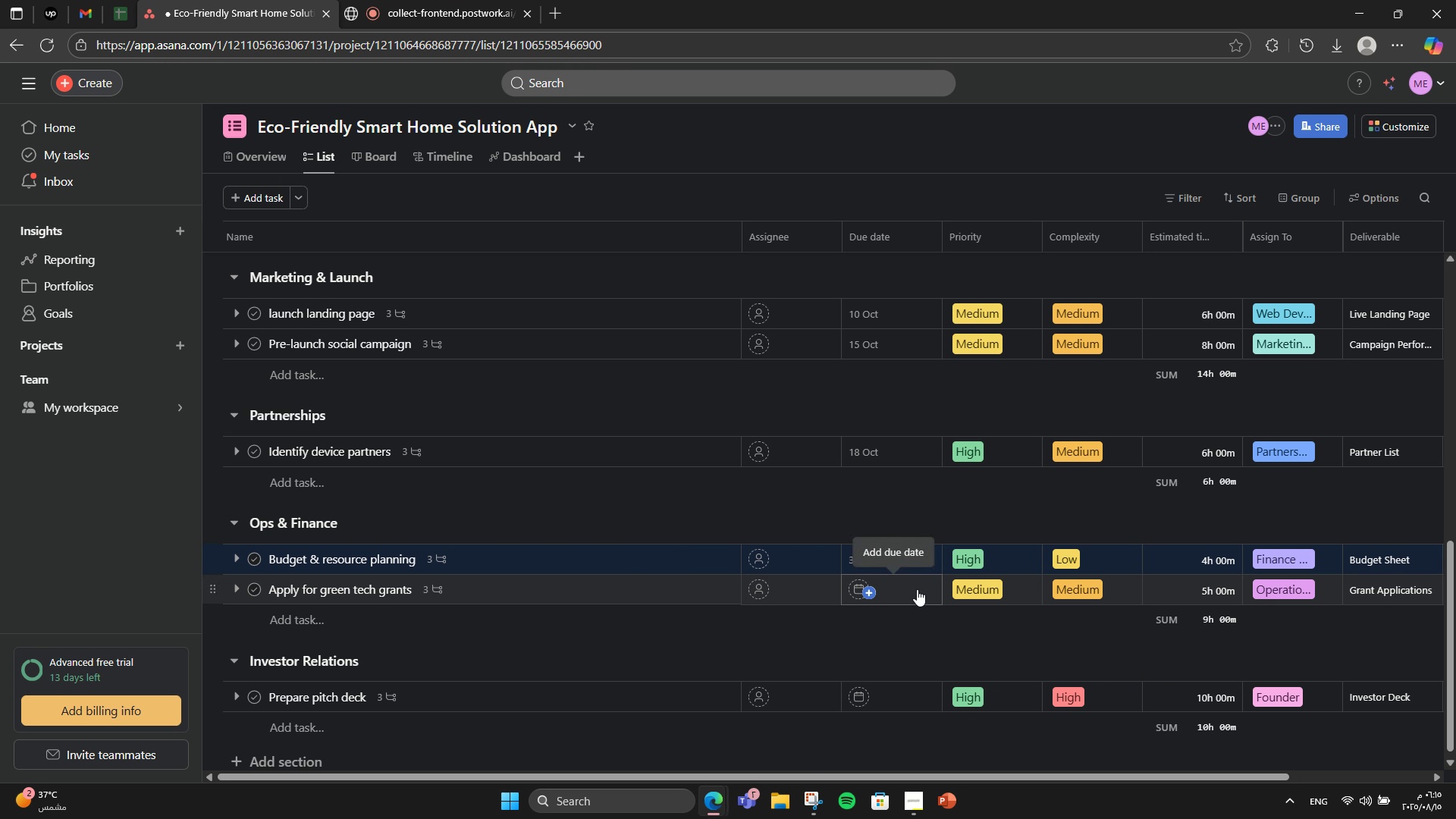 
left_click([918, 588])
 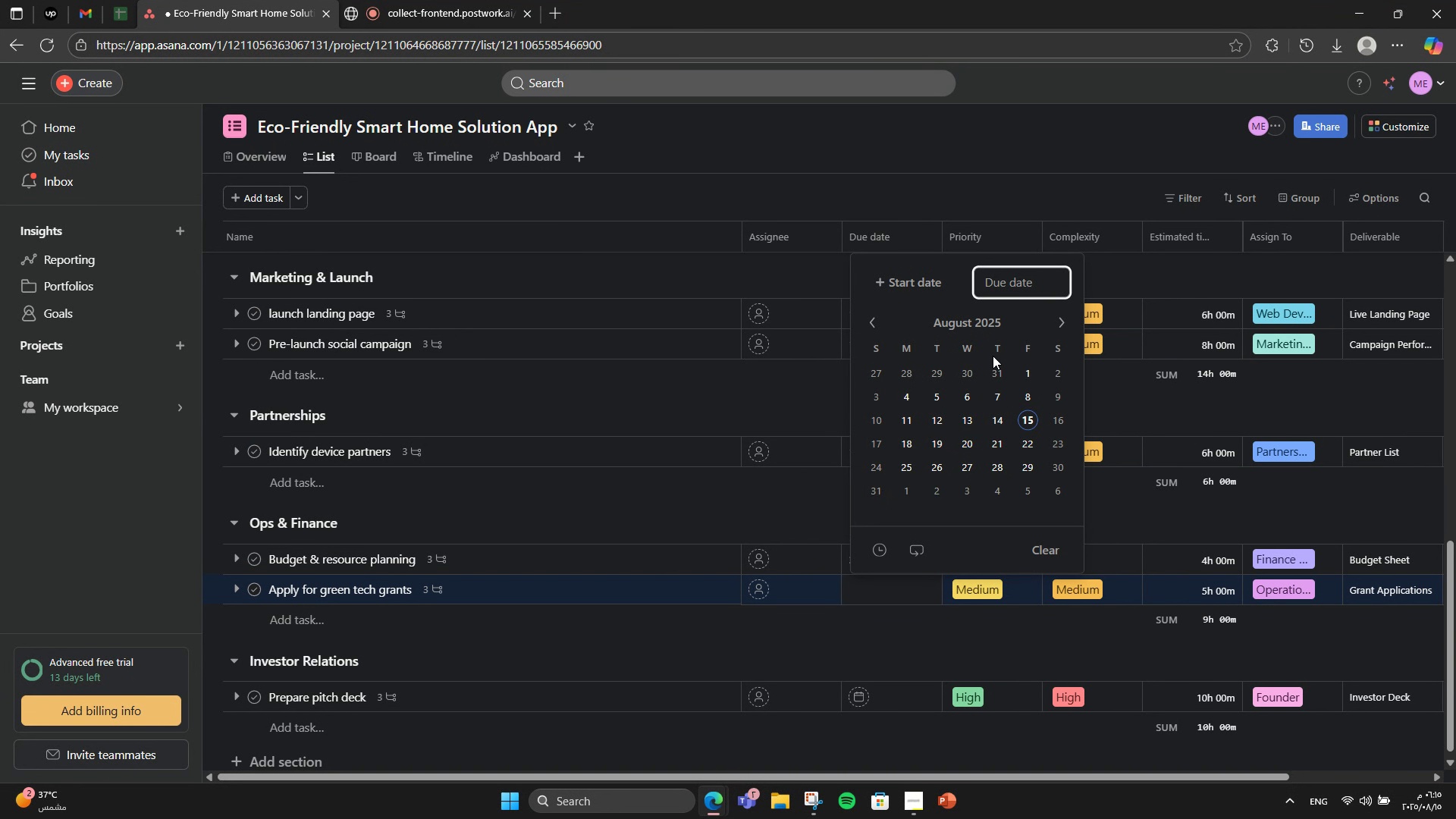 
double_click([1053, 322])
 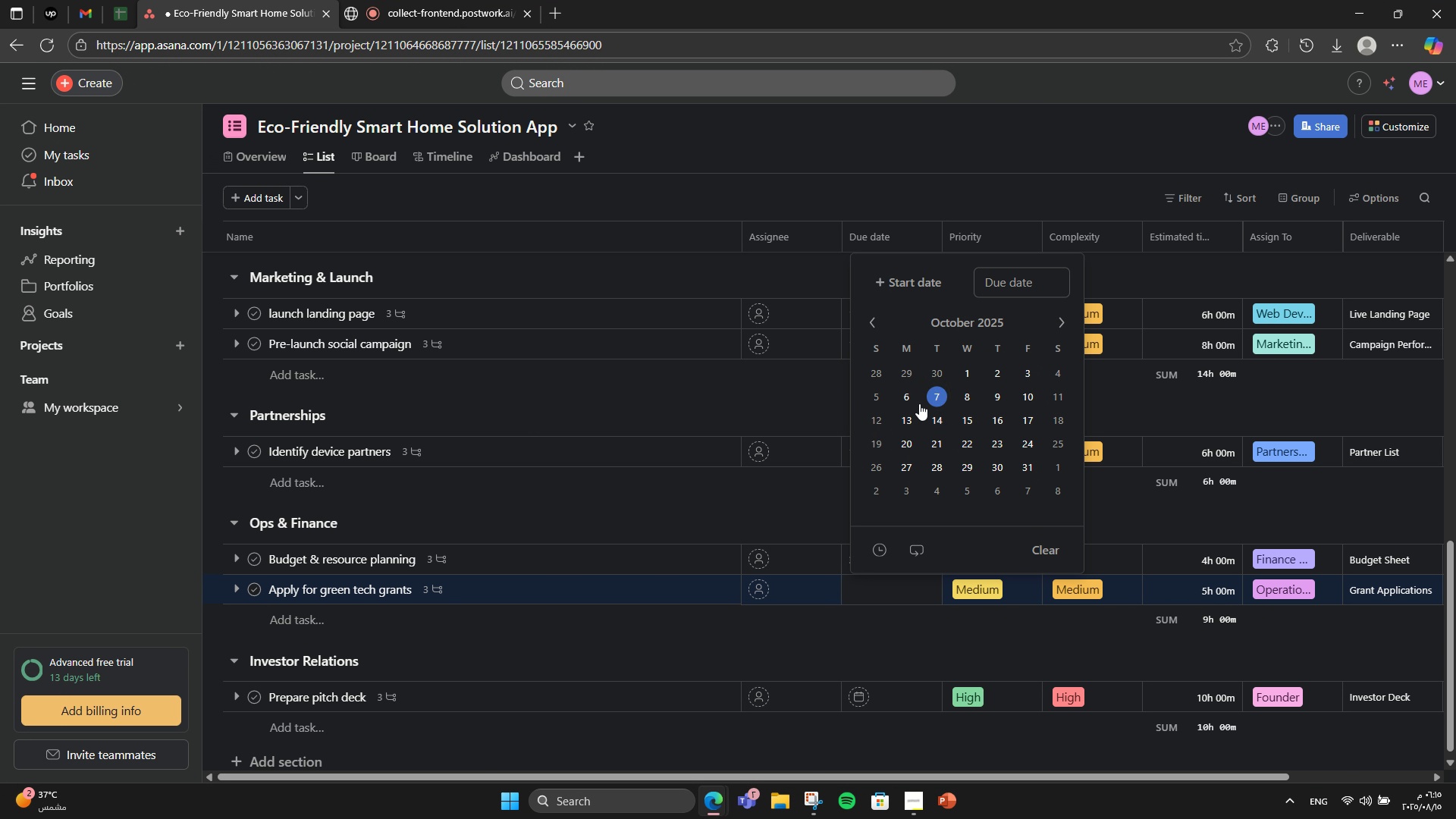 
left_click([868, 428])
 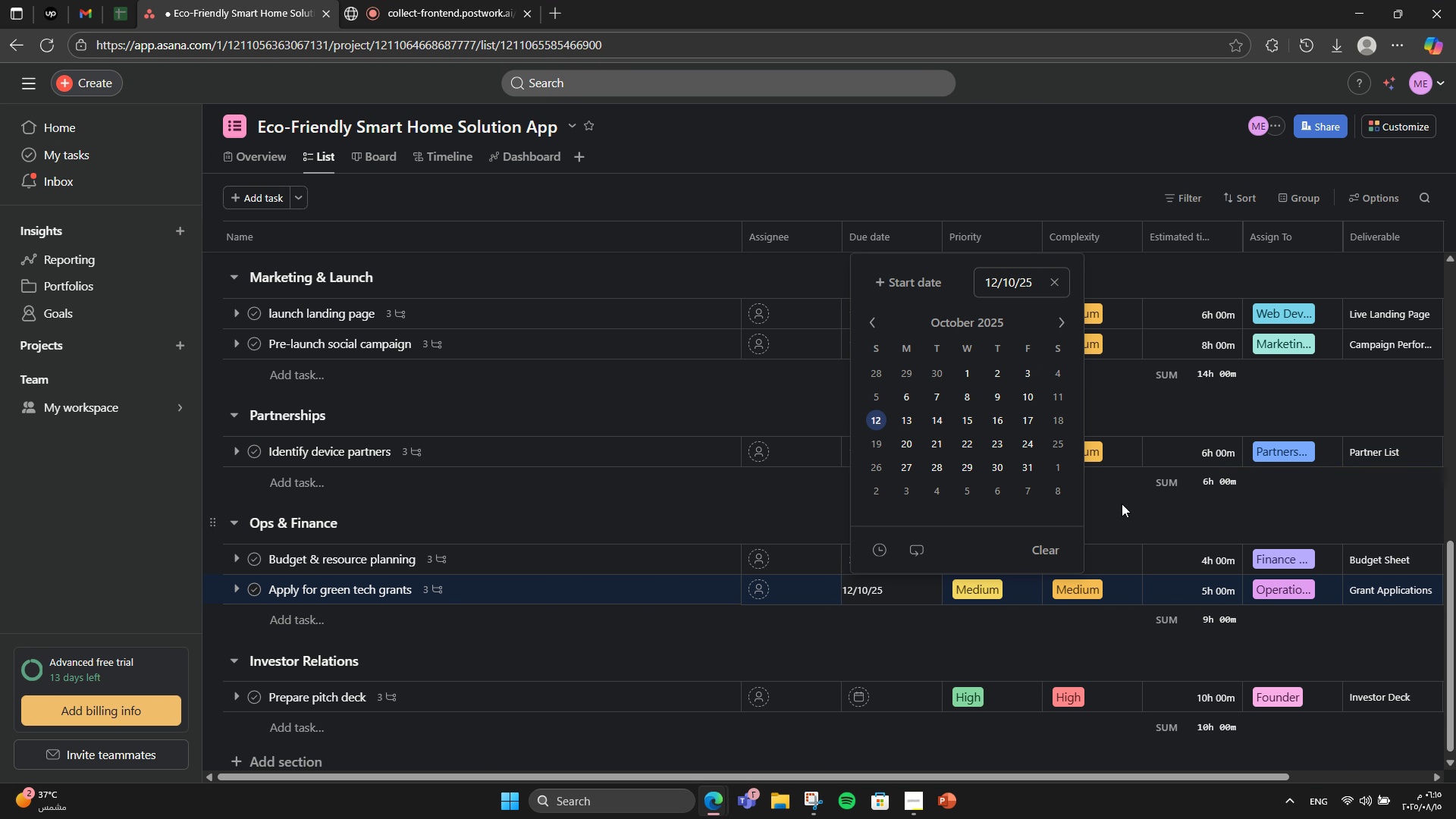 
left_click([1141, 511])
 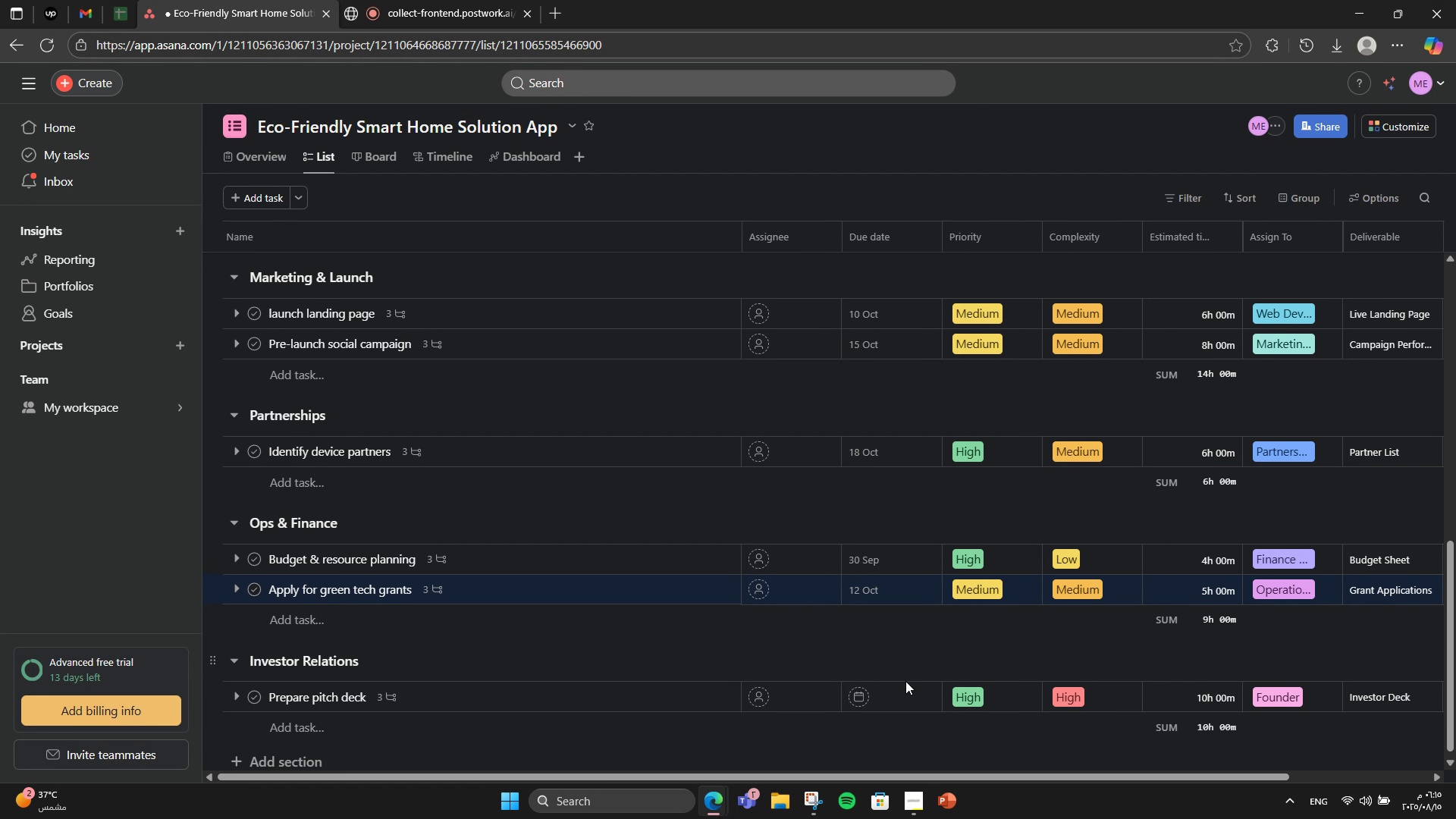 
left_click([900, 698])
 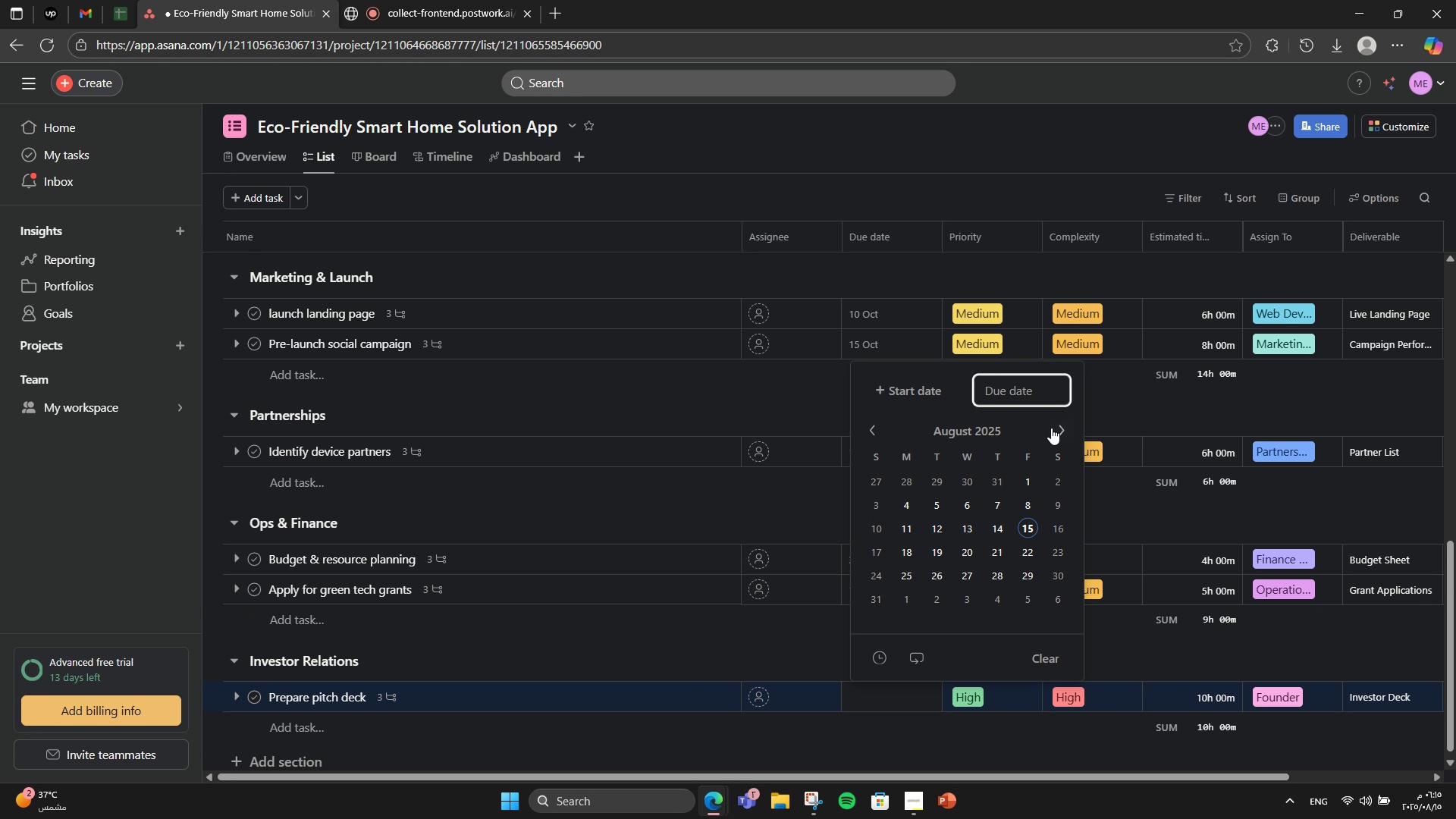 
double_click([1051, 430])
 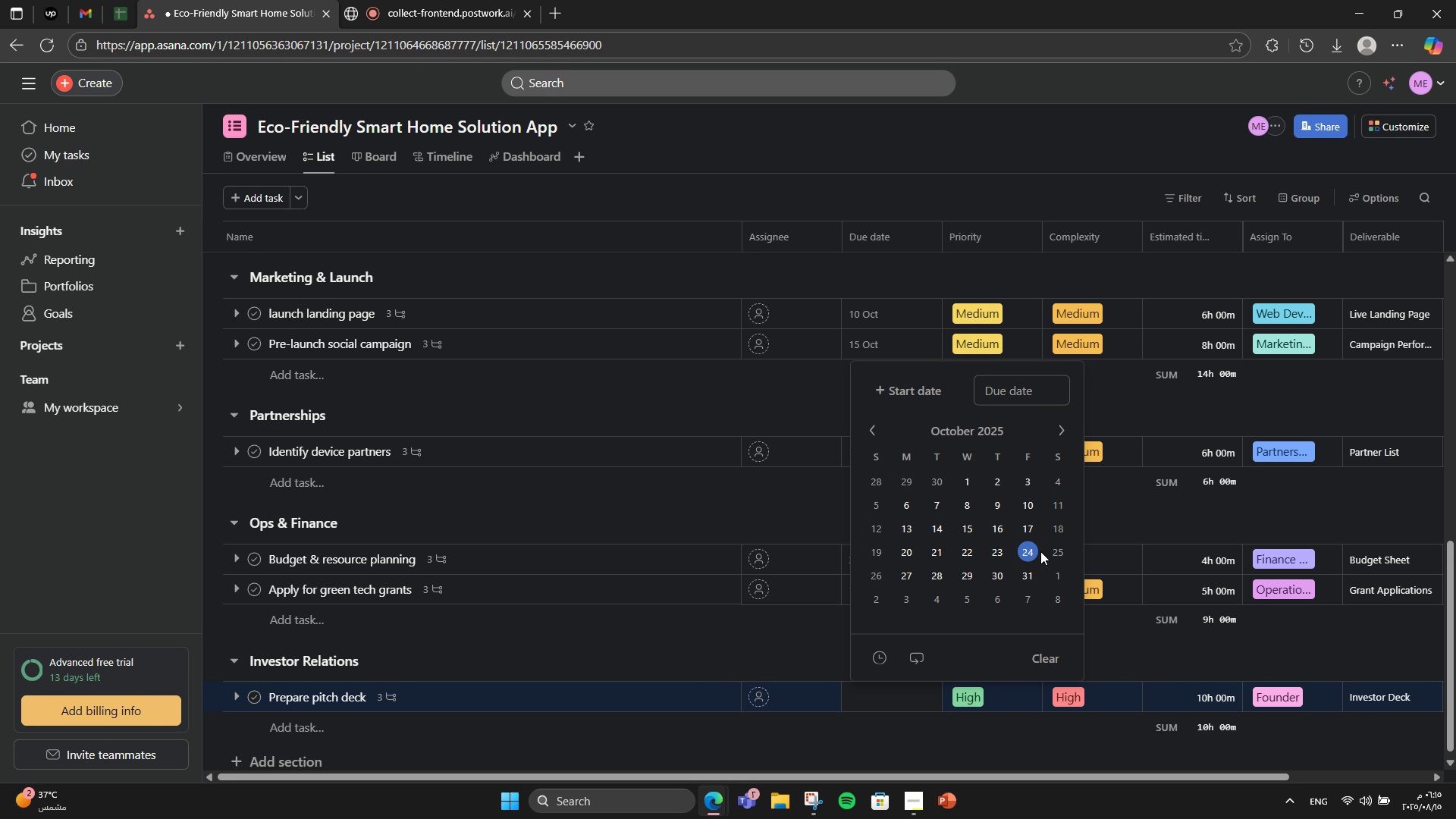 
double_click([1121, 524])
 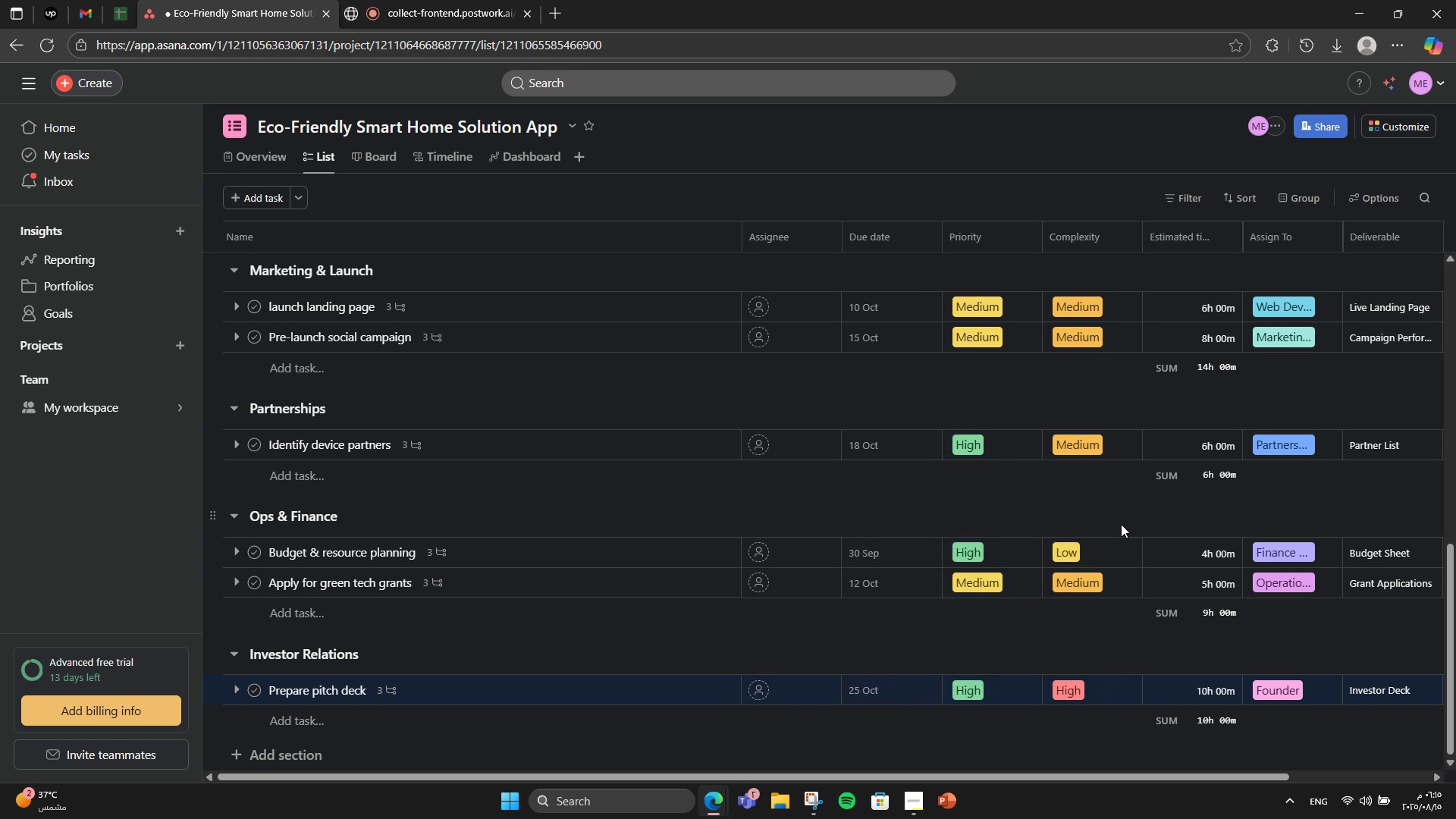 
scroll: coordinate [1121, 524], scroll_direction: down, amount: 4.0
 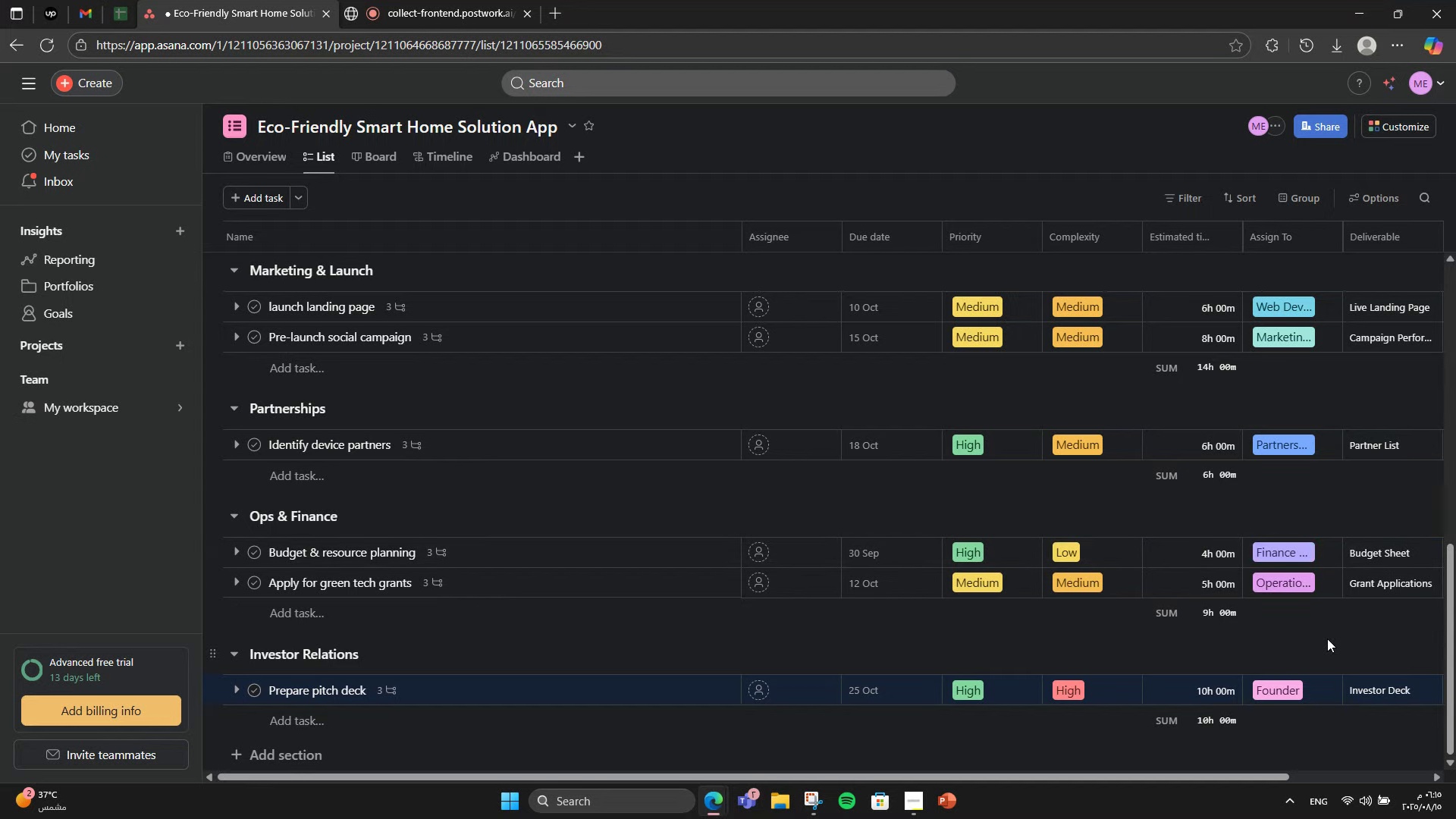 
scroll: coordinate [1327, 639], scroll_direction: up, amount: 8.0
 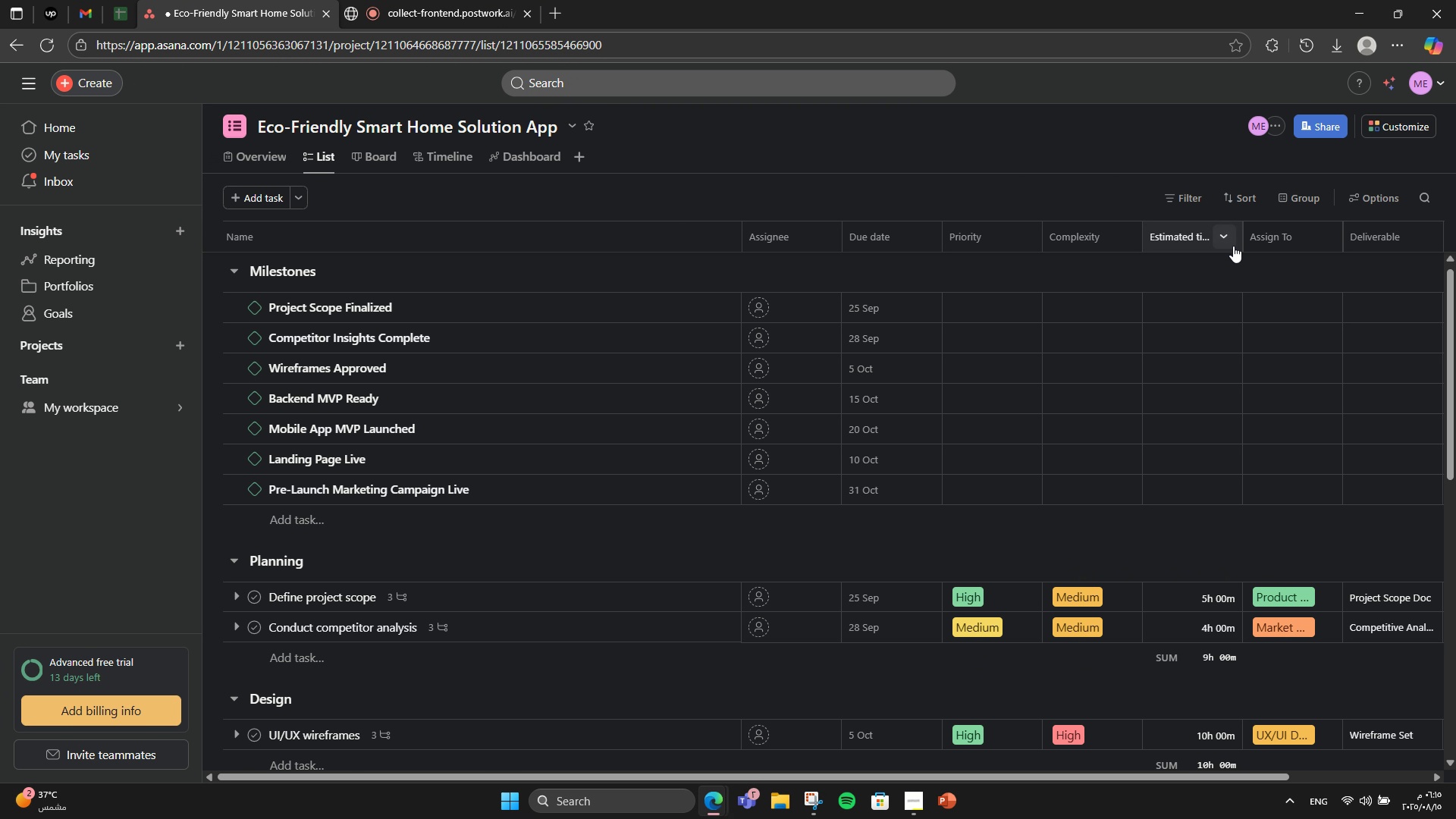 
left_click([1232, 241])
 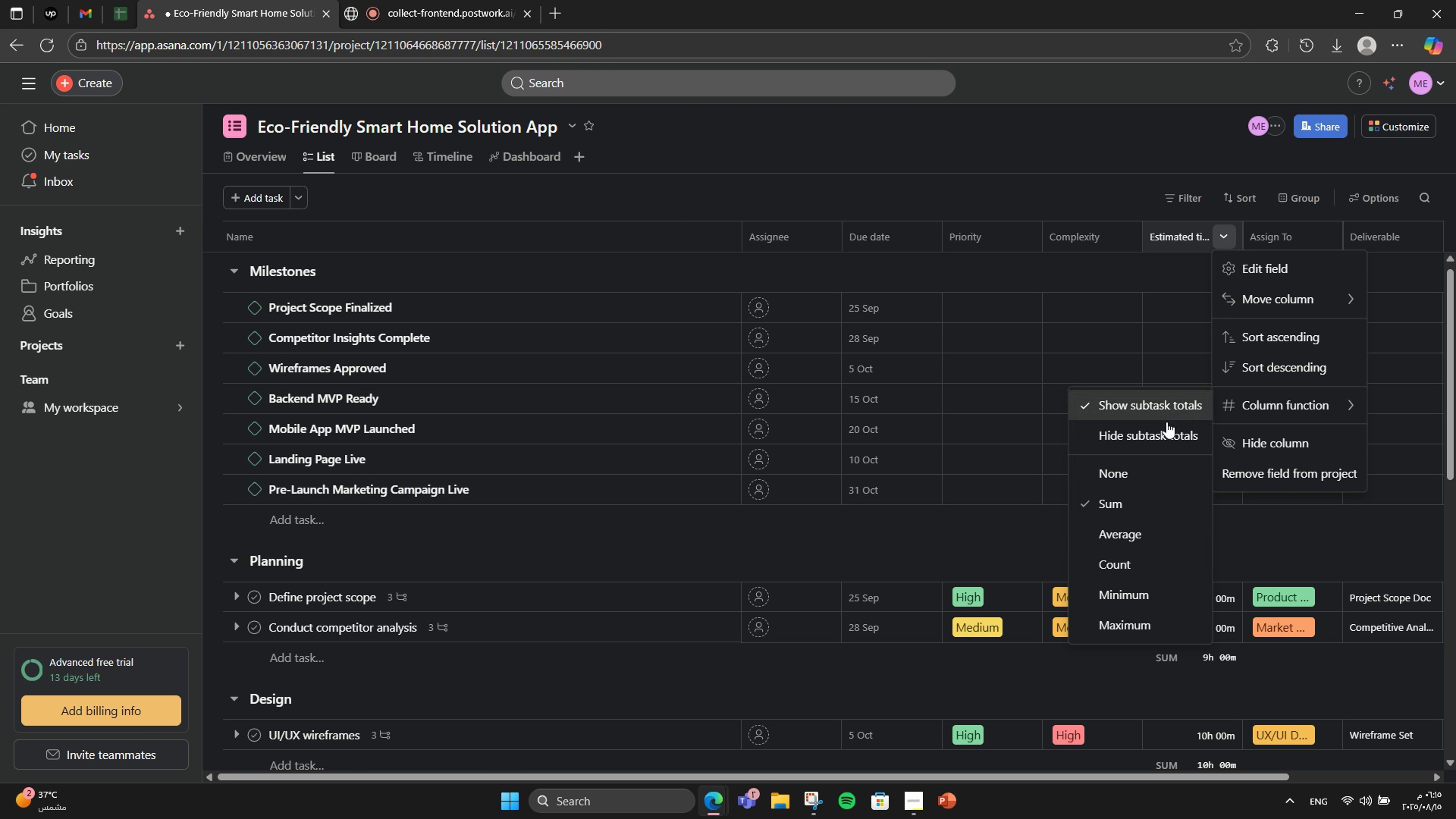 
left_click([1135, 475])
 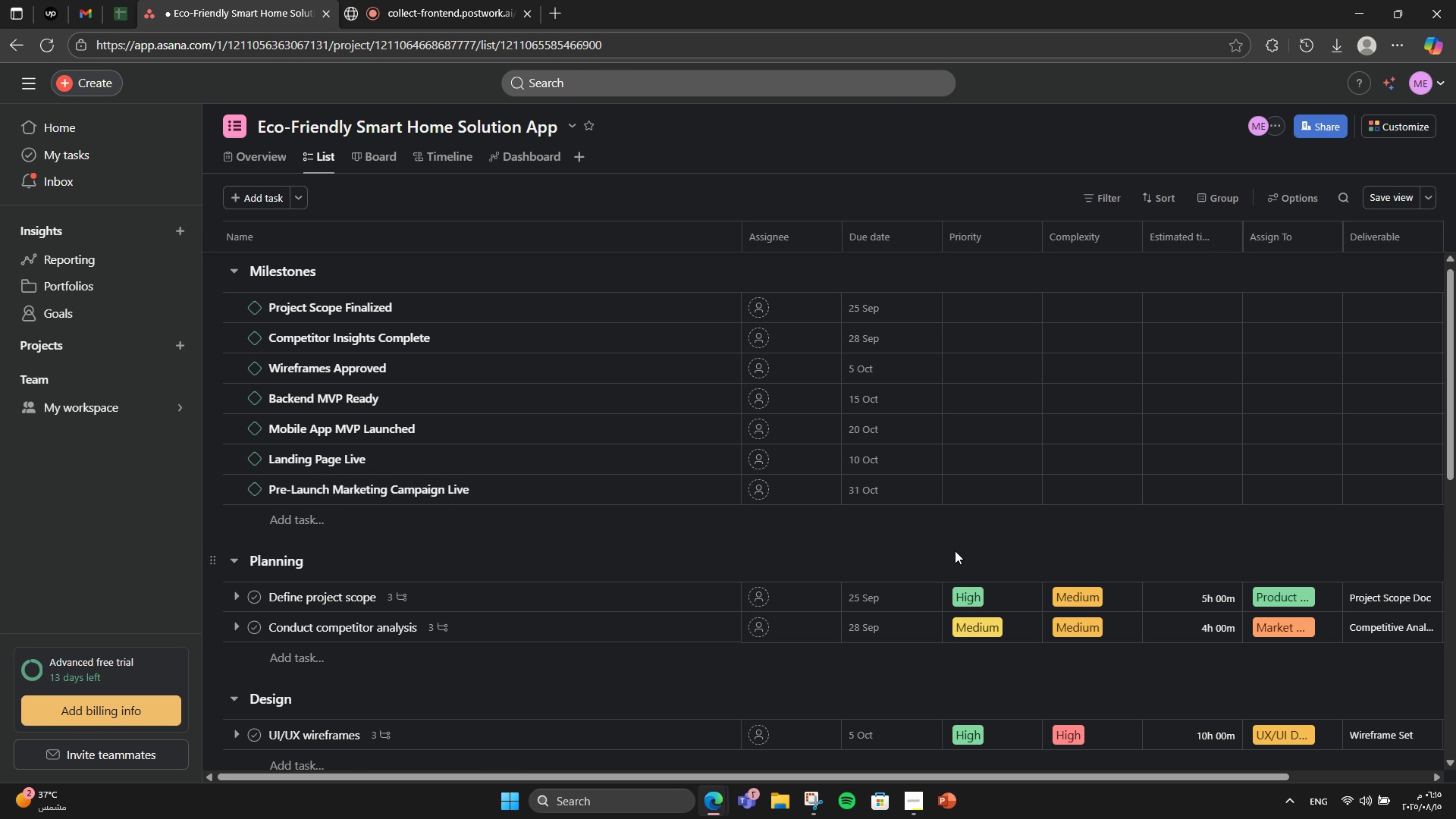 
left_click([955, 551])
 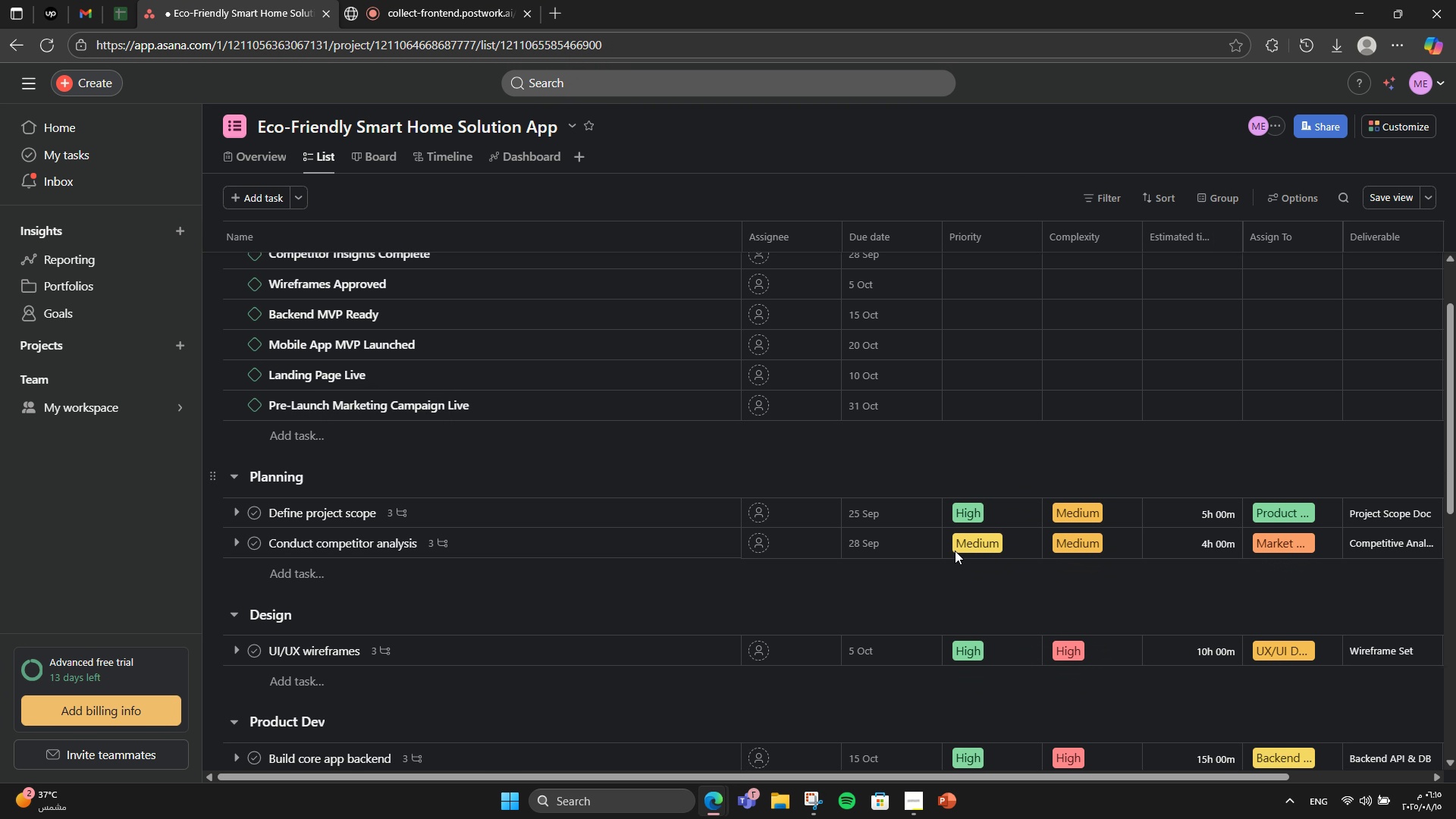 
scroll: coordinate [955, 551], scroll_direction: down, amount: 9.0
 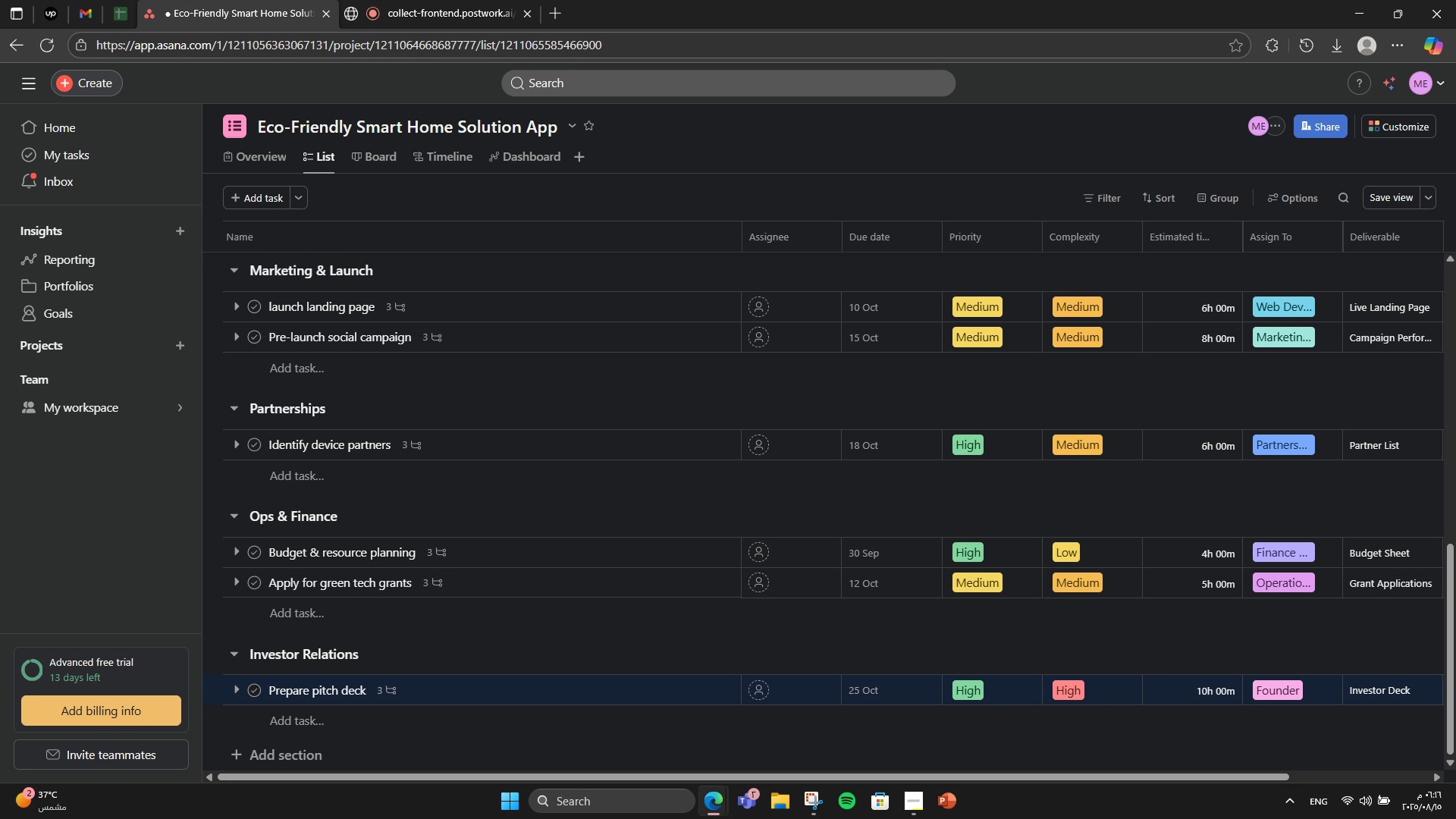 